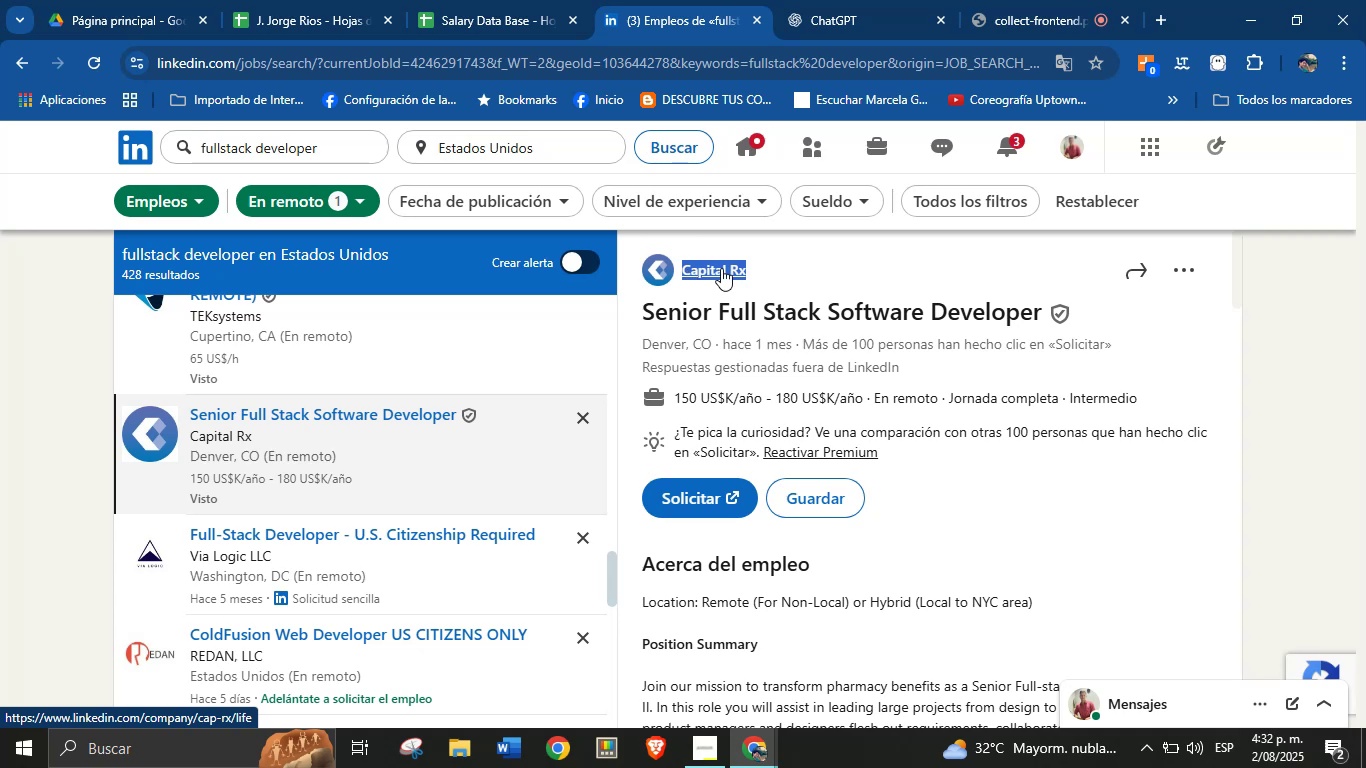 
key(Alt+Control+ControlLeft)
 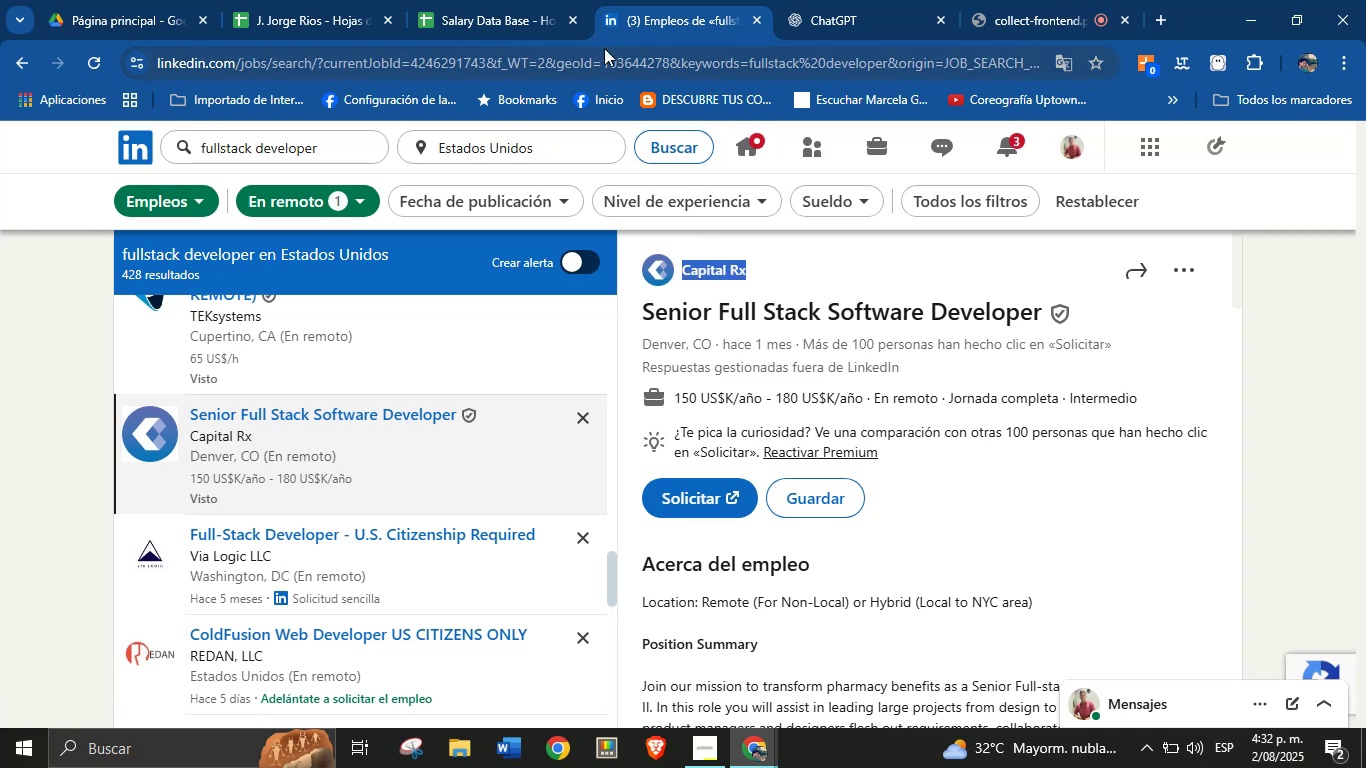 
key(Alt+Control+C)
 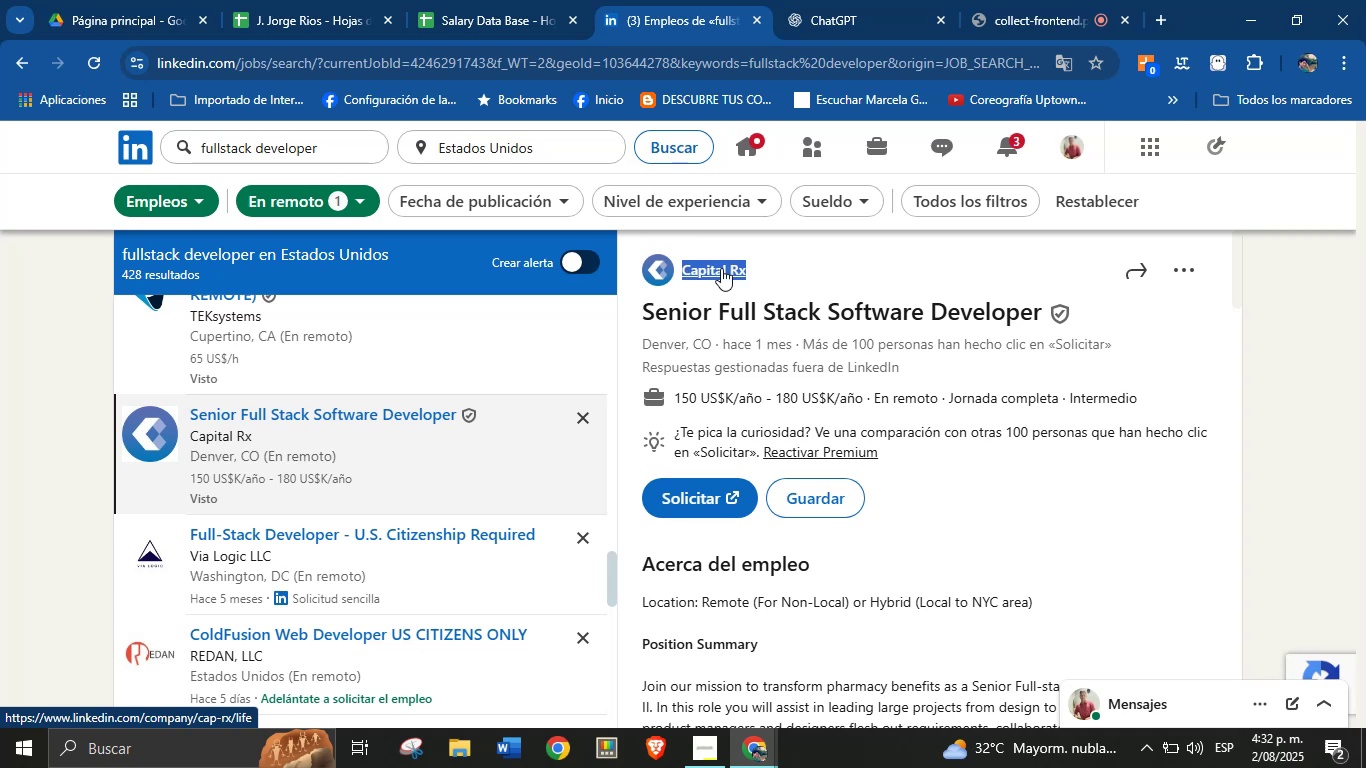 
left_click([486, 0])
 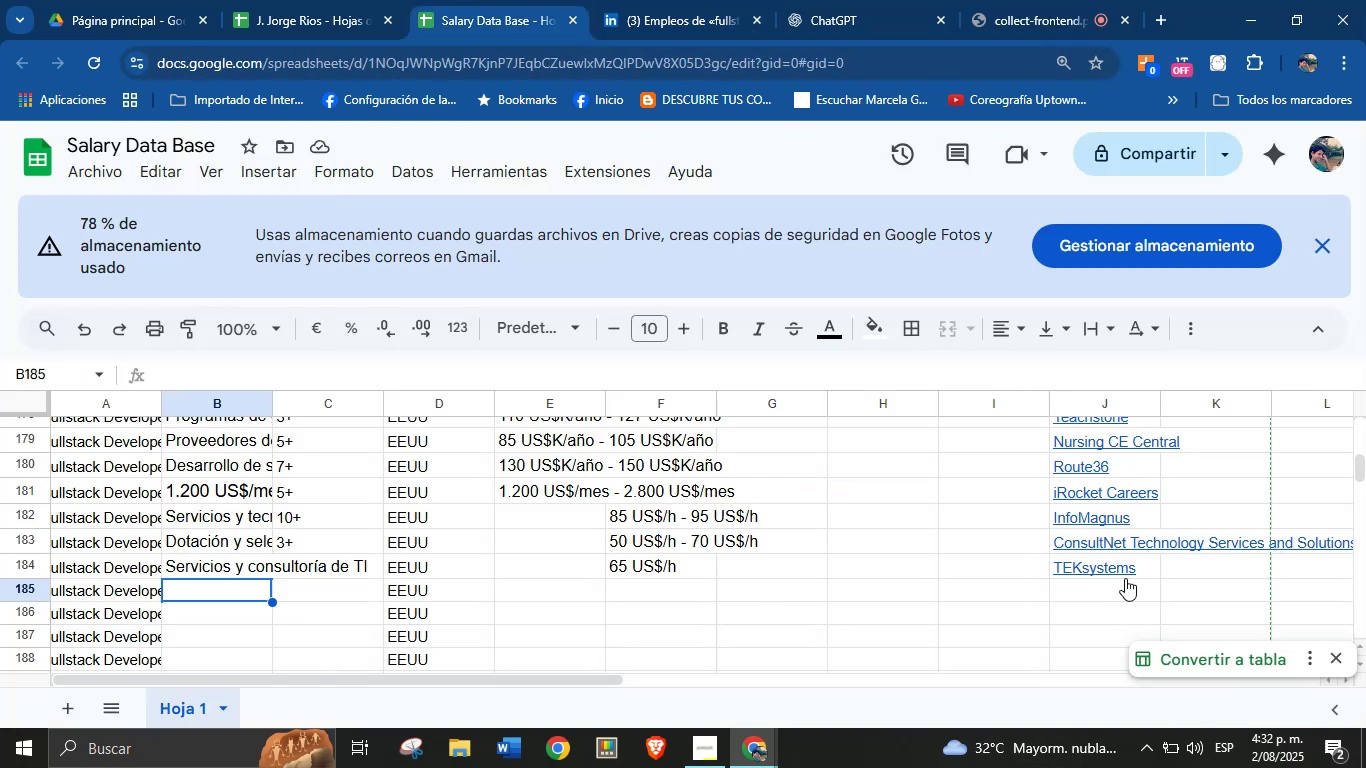 
left_click([1114, 587])
 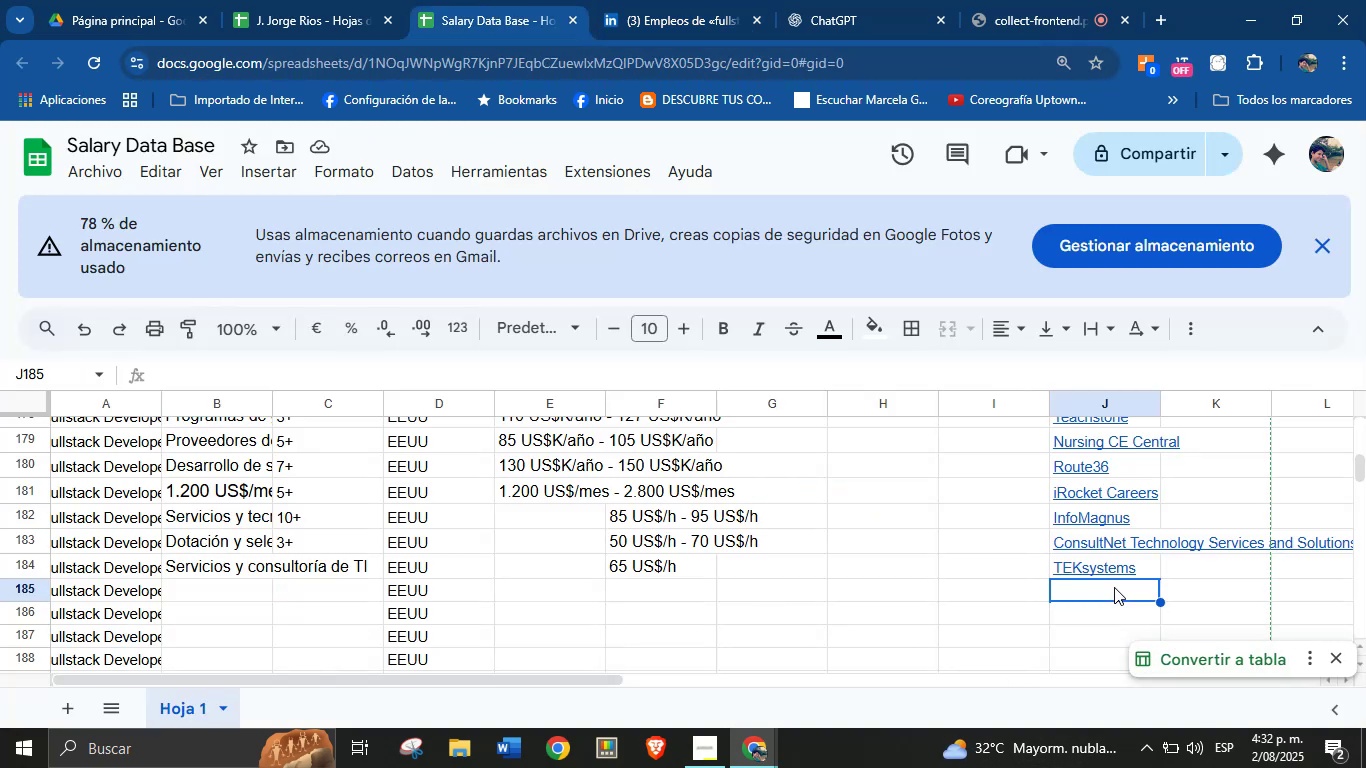 
key(Control+ControlLeft)
 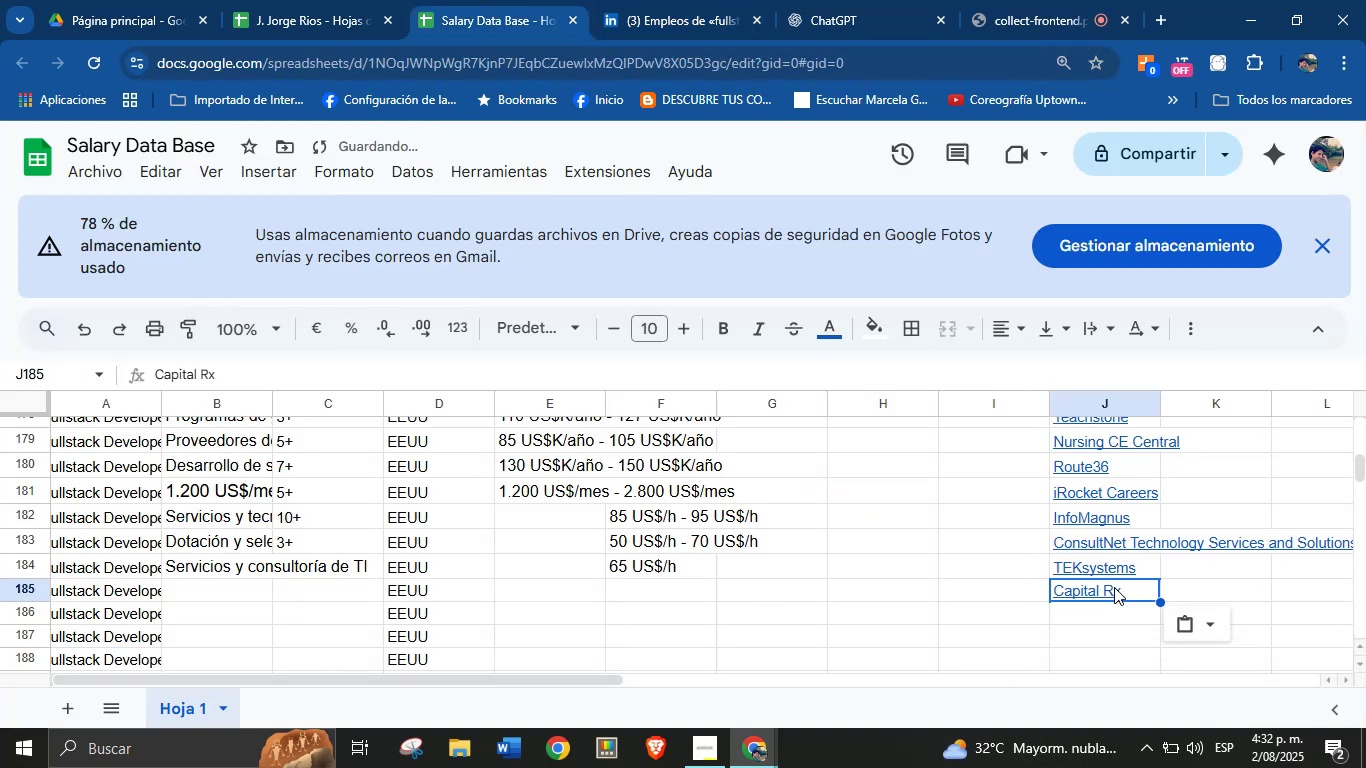 
key(Control+V)
 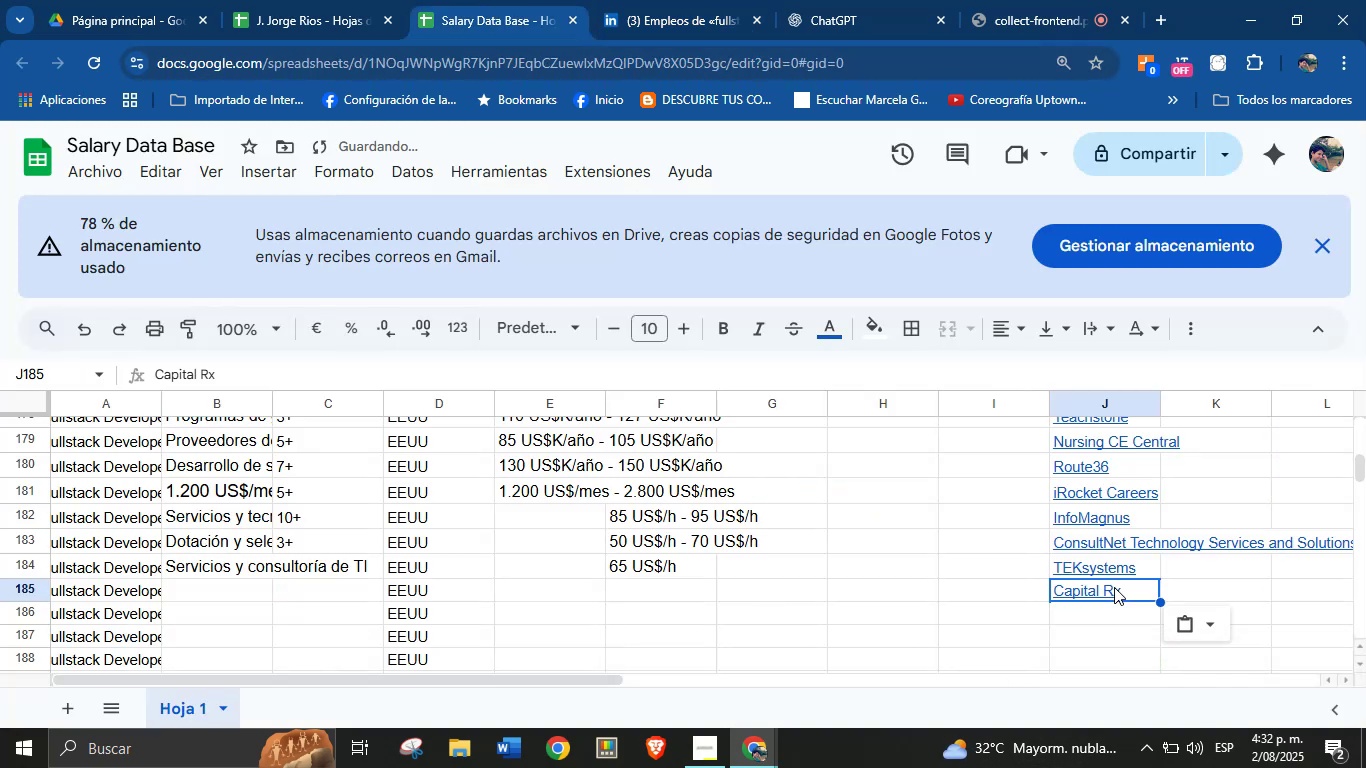 
key(Break)
 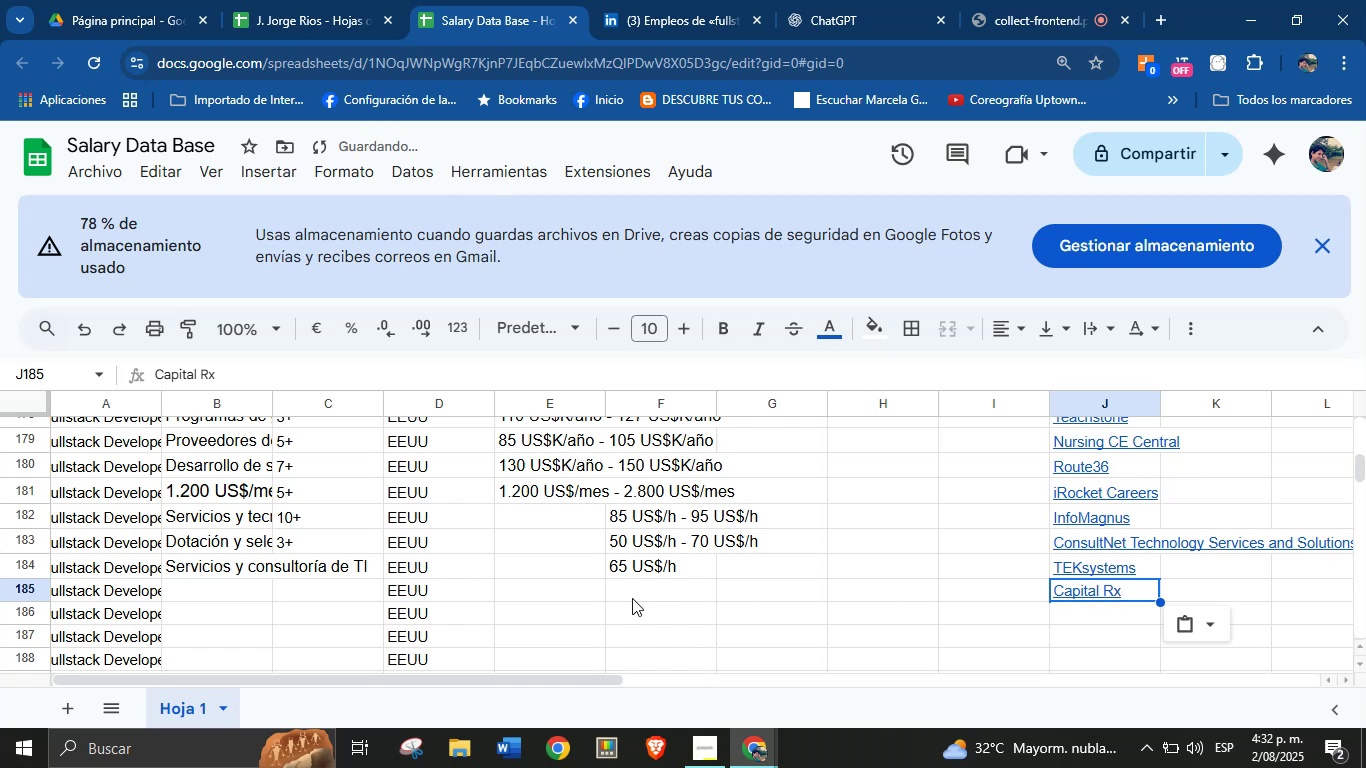 
left_click([646, 595])
 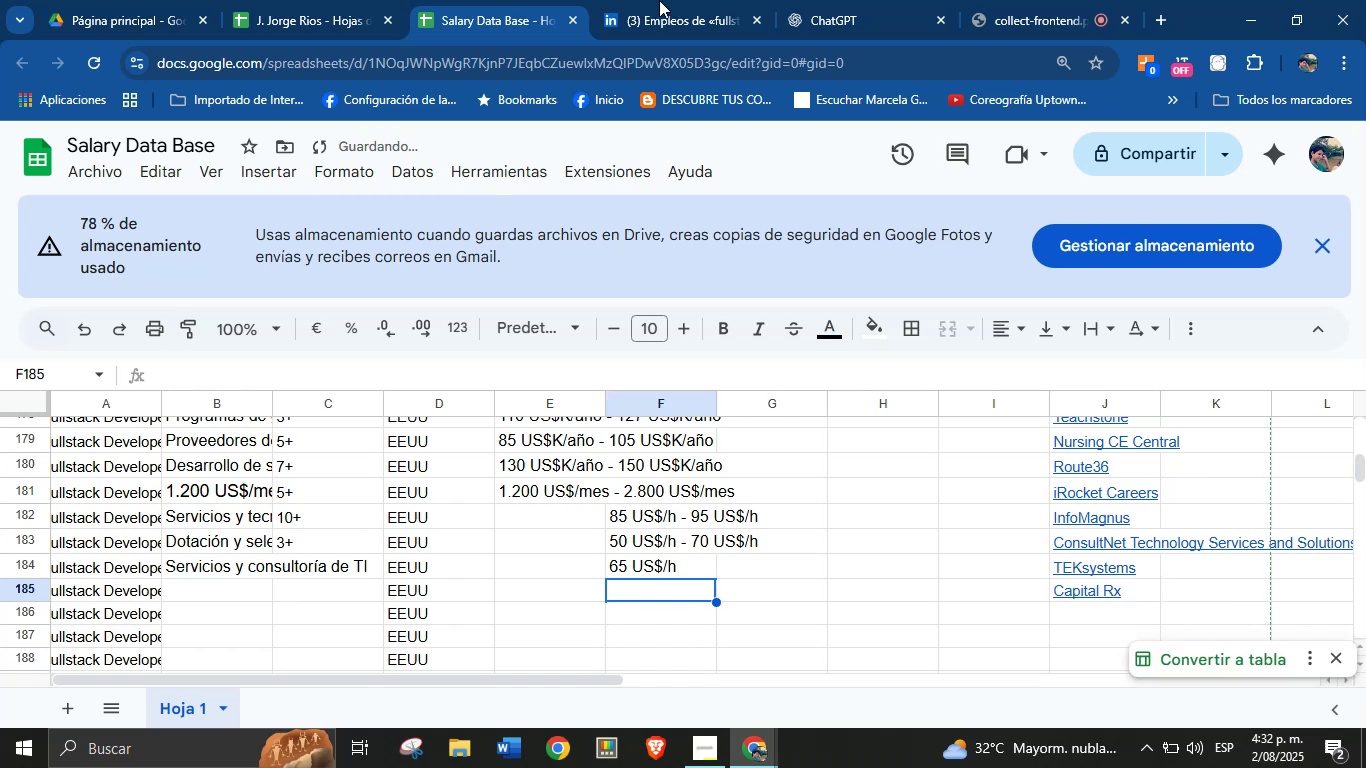 
left_click([673, 0])
 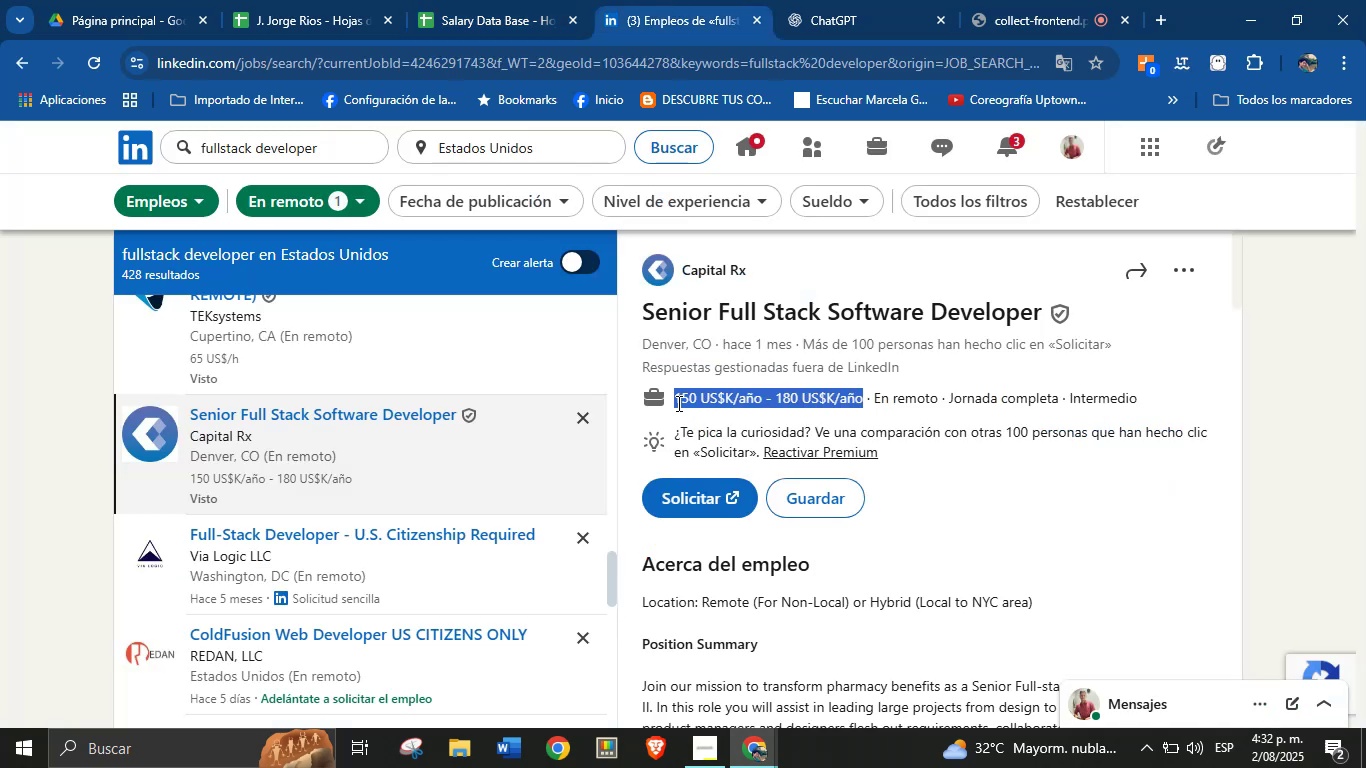 
key(Alt+AltLeft)
 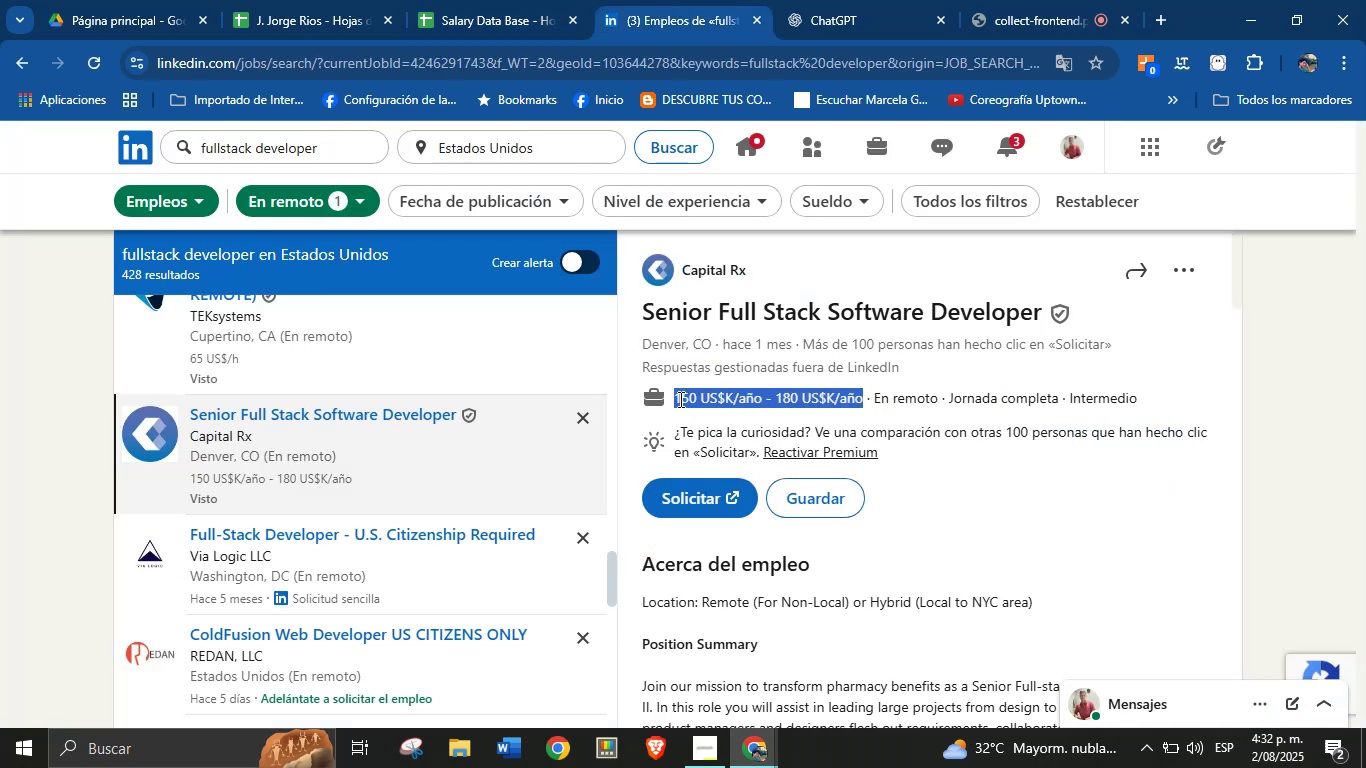 
key(Alt+Control+ControlLeft)
 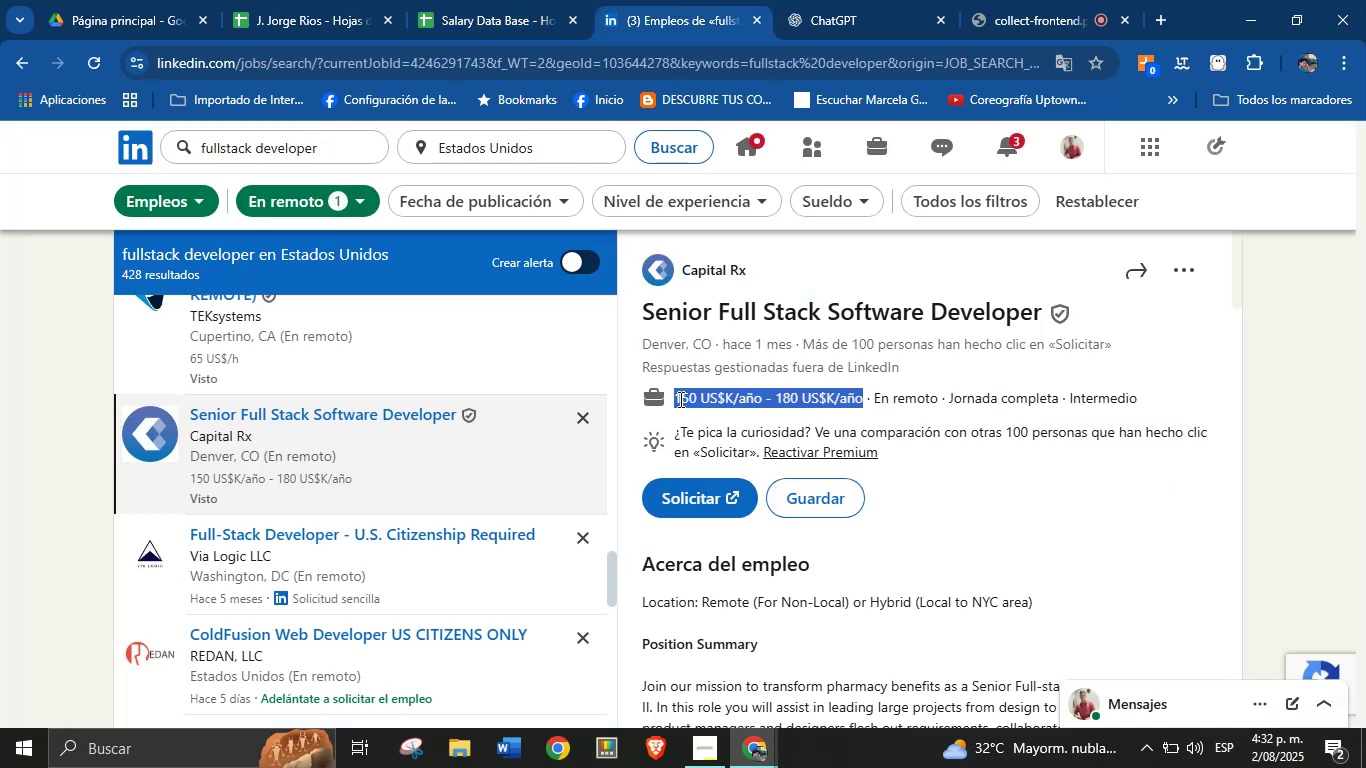 
key(Alt+Control+C)
 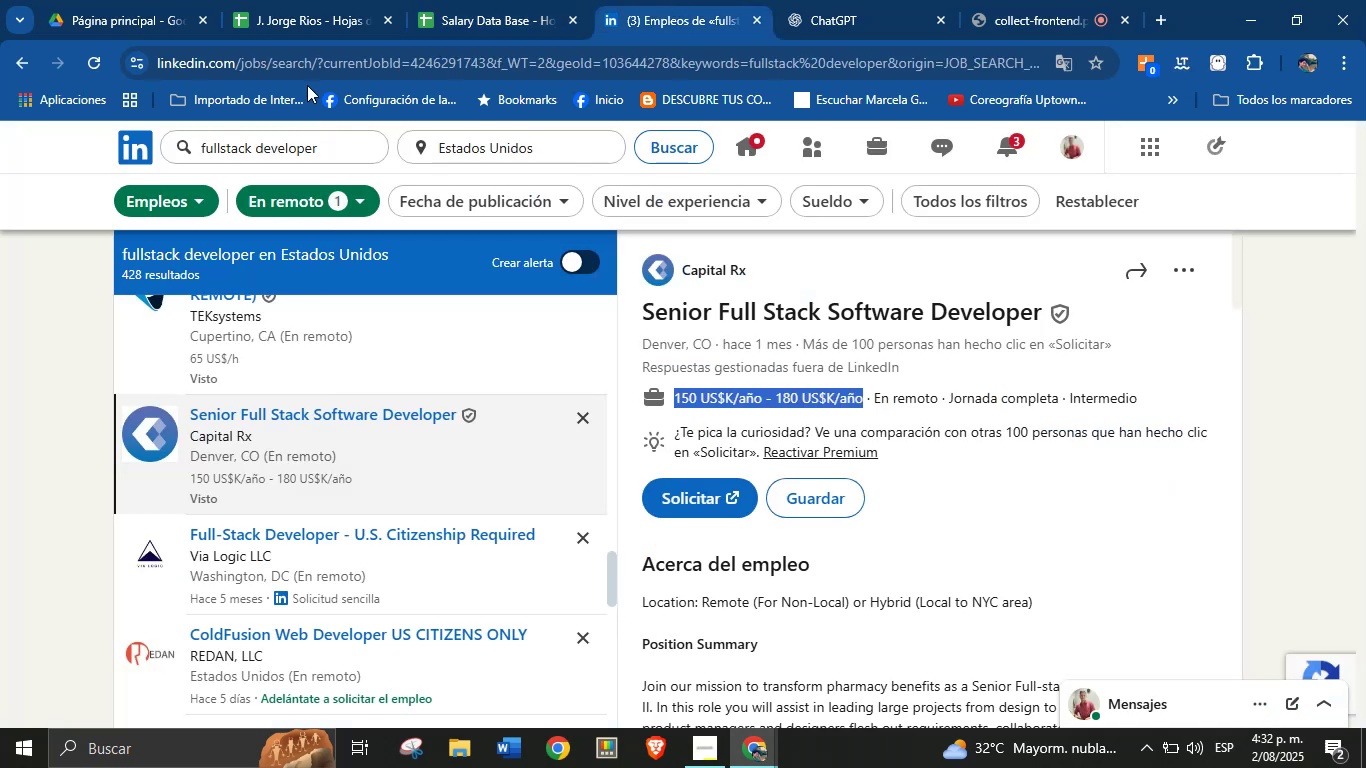 
left_click([519, 0])
 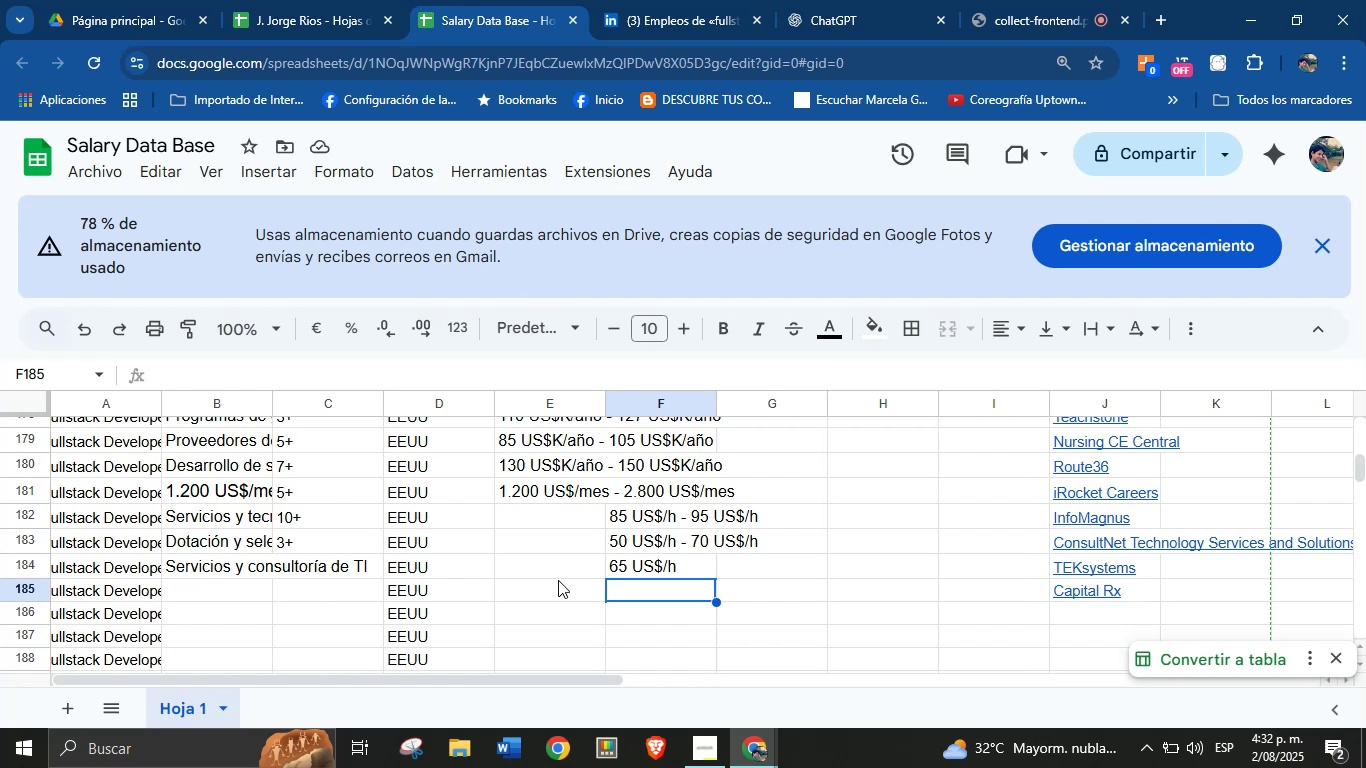 
left_click([555, 588])
 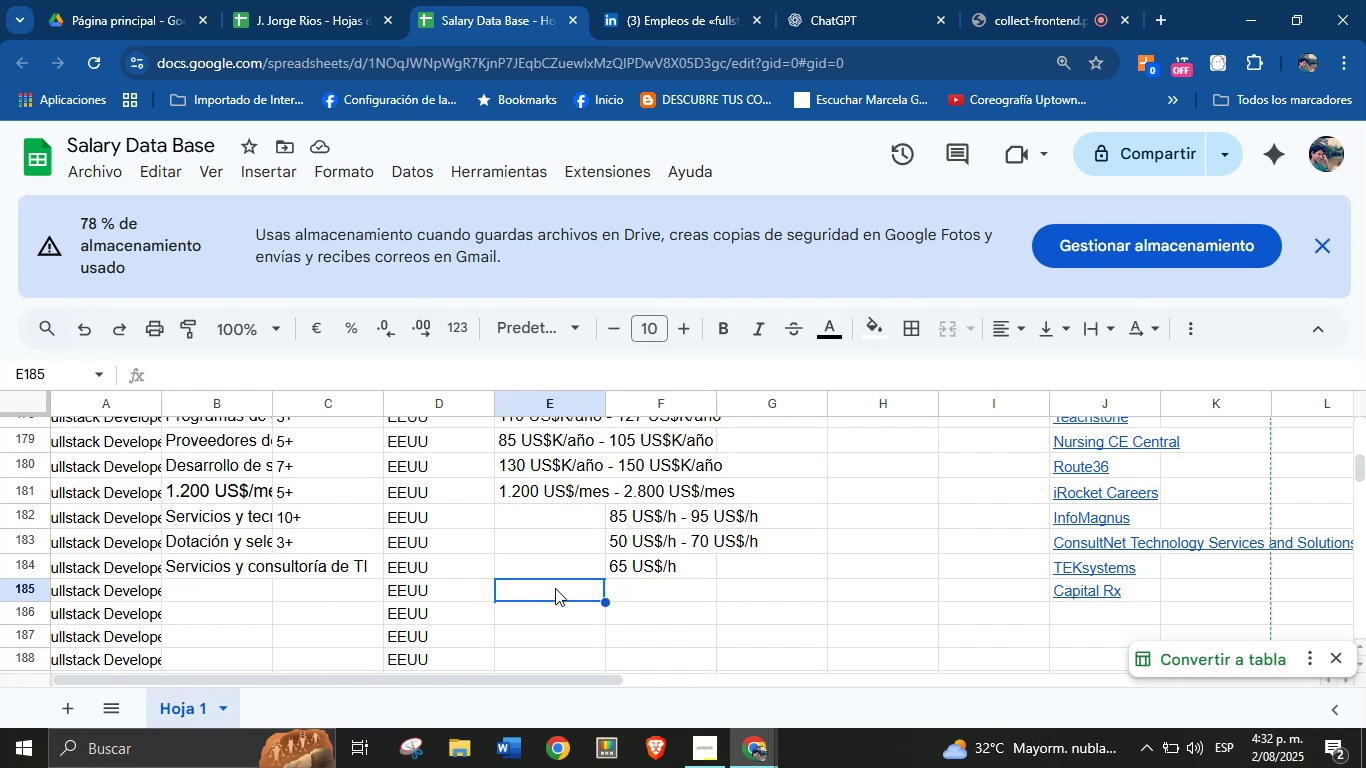 
key(Break)
 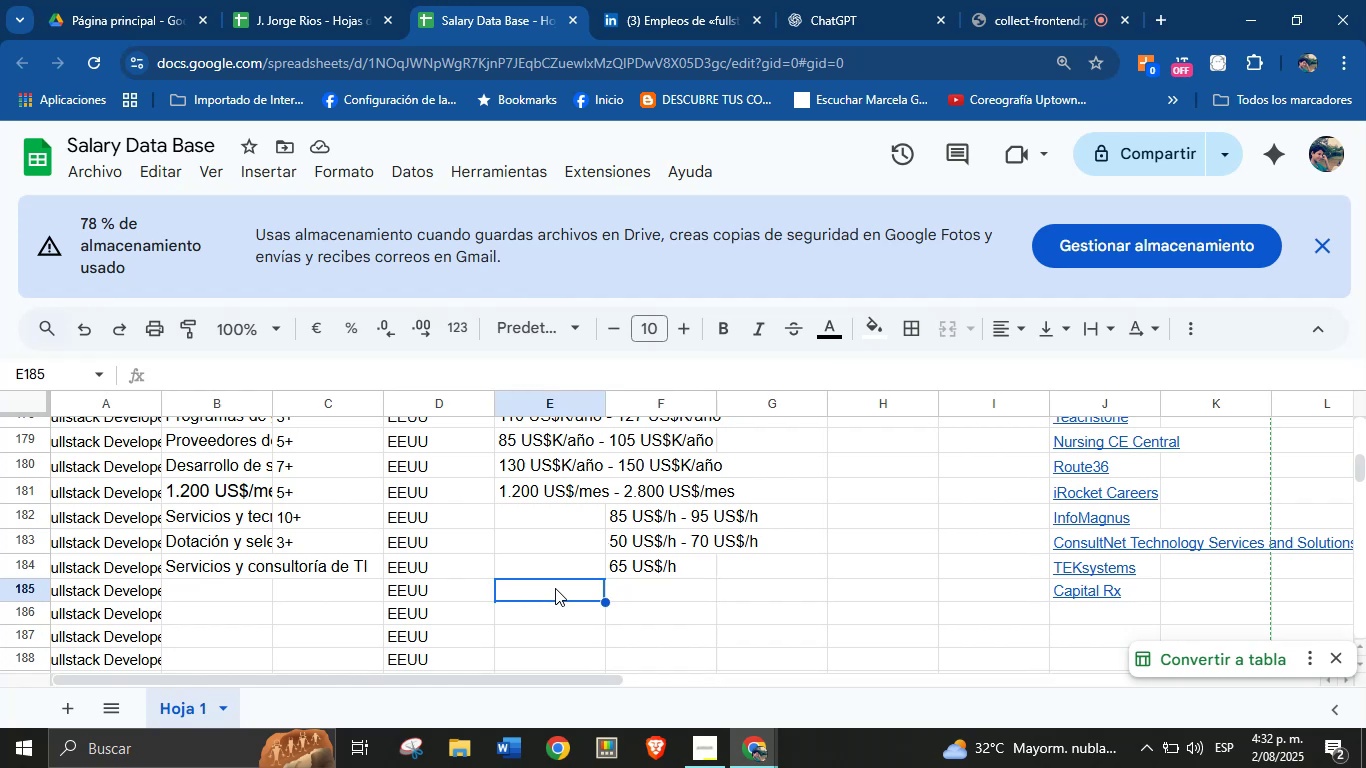 
key(Control+ControlLeft)
 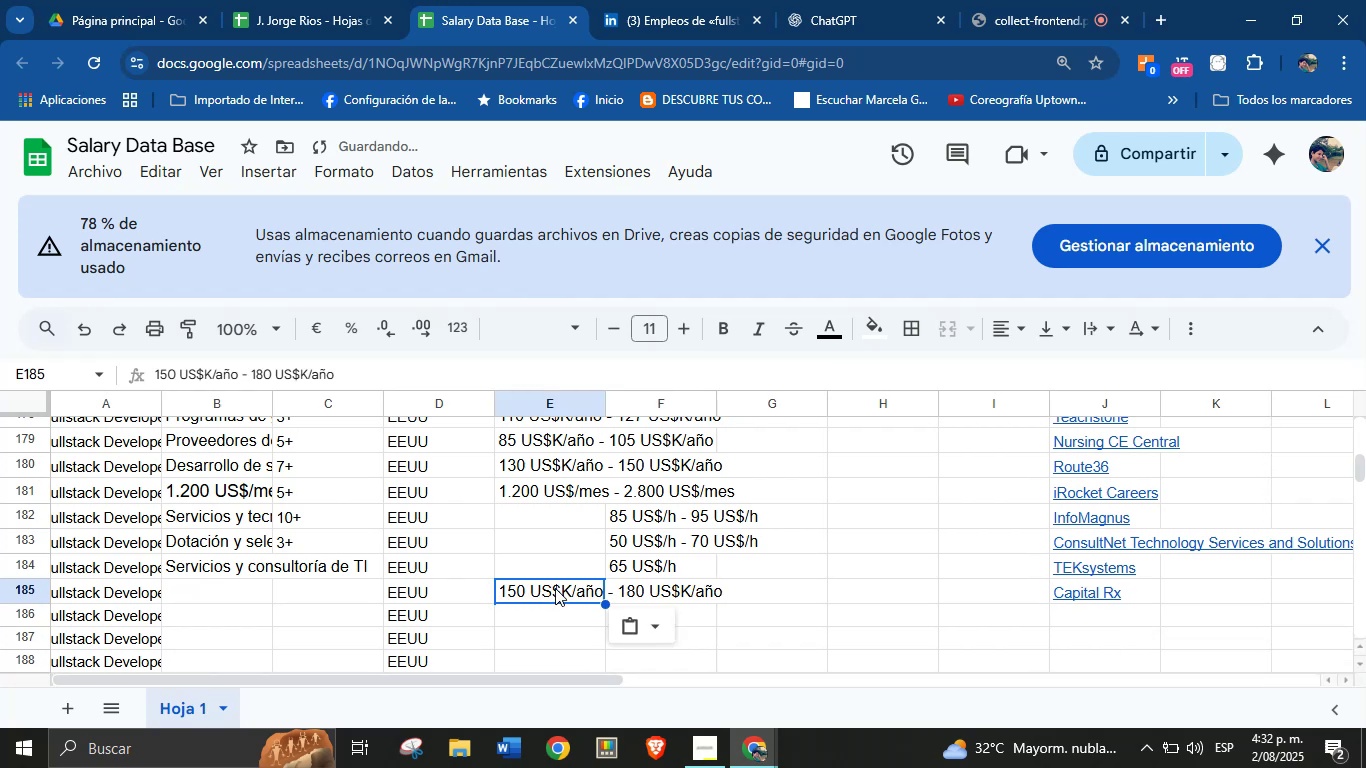 
key(Control+V)
 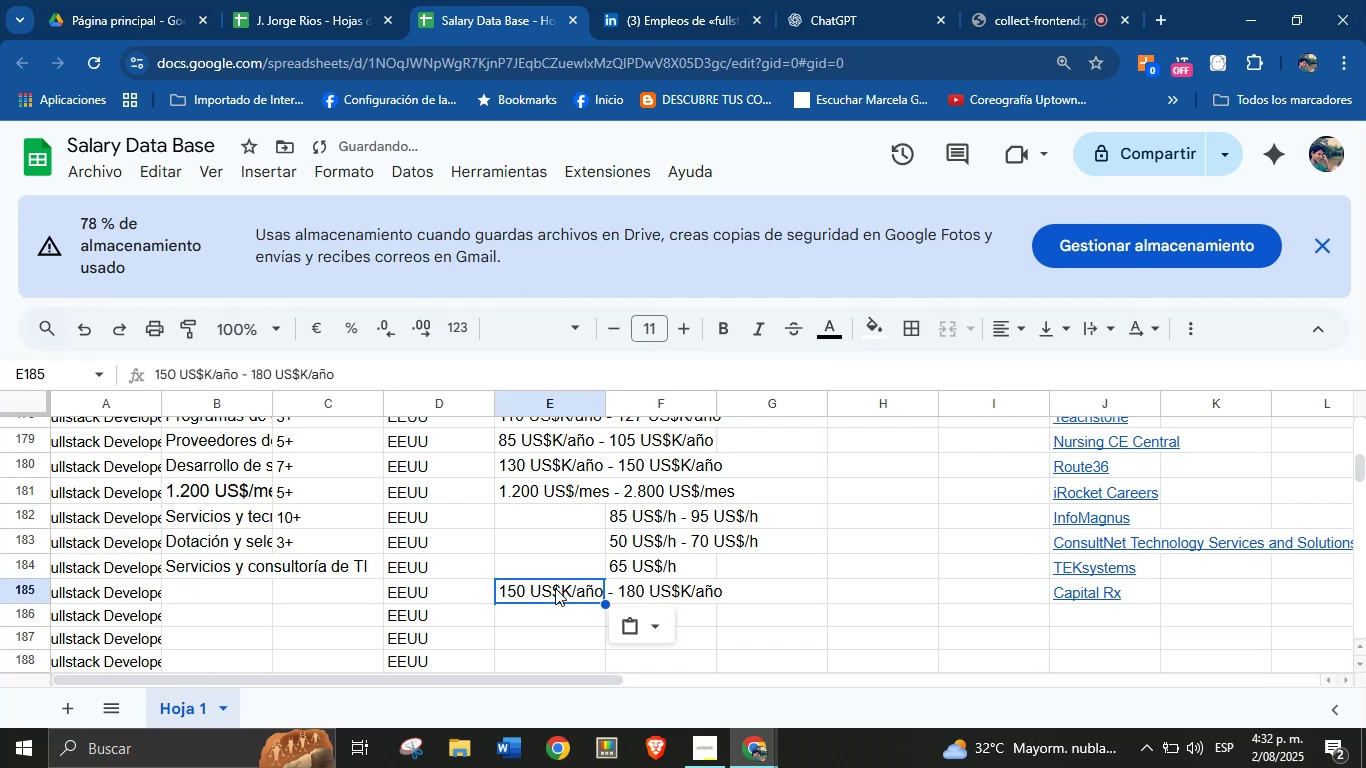 
key(Enter)
 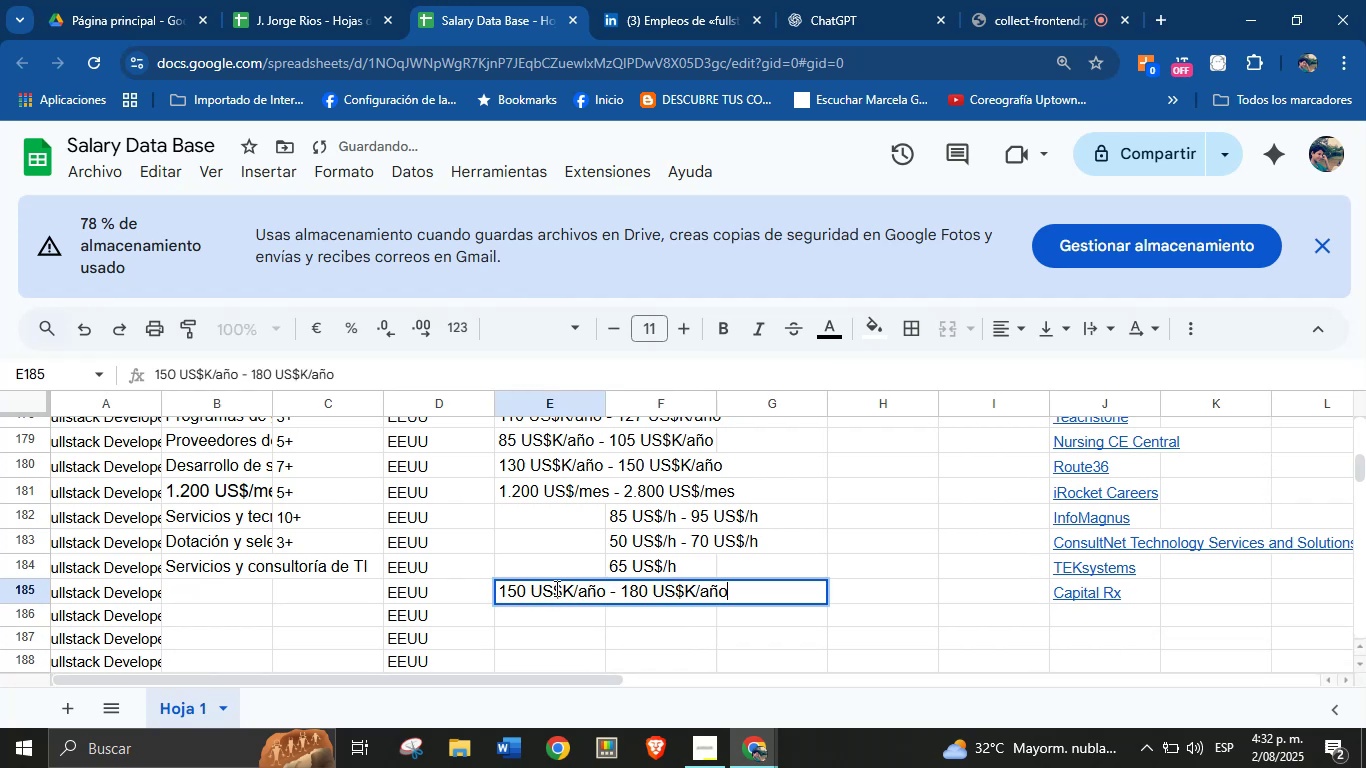 
key(Enter)
 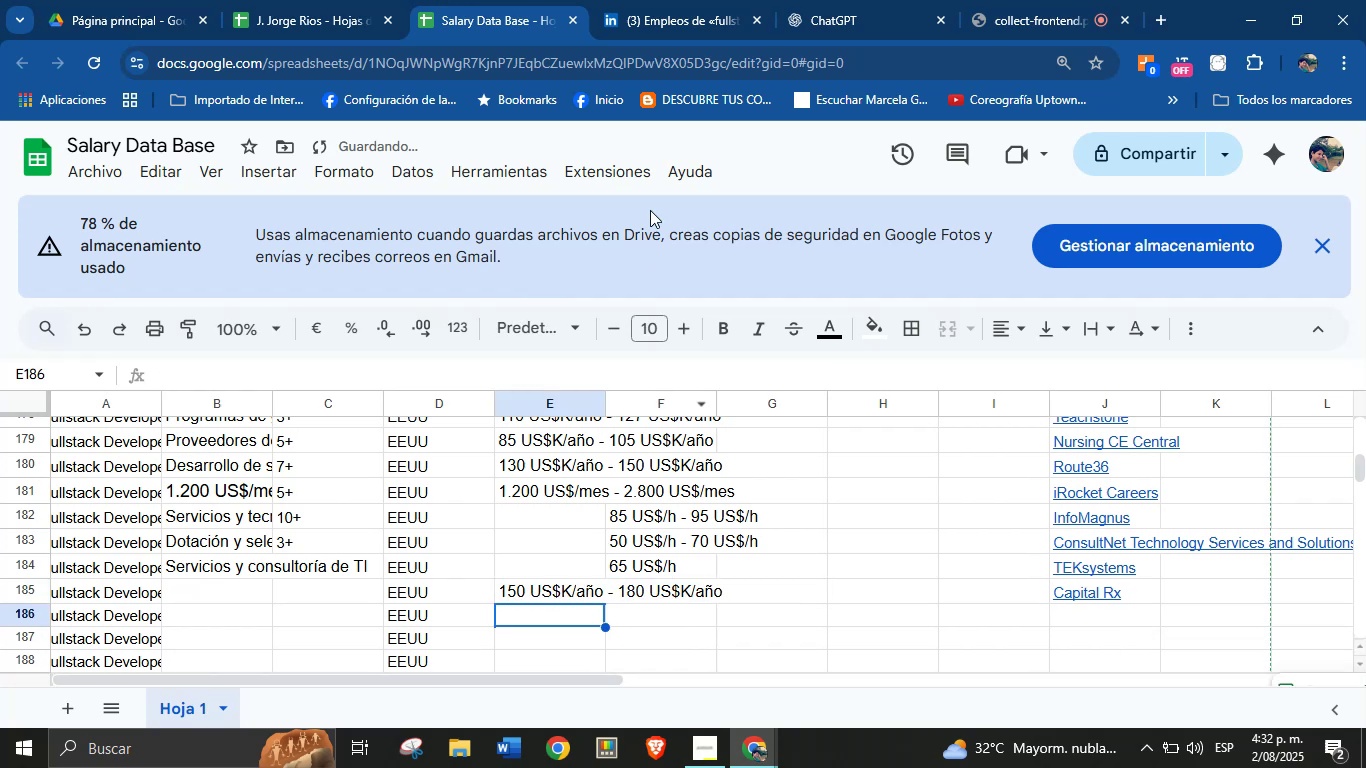 
left_click([659, 0])
 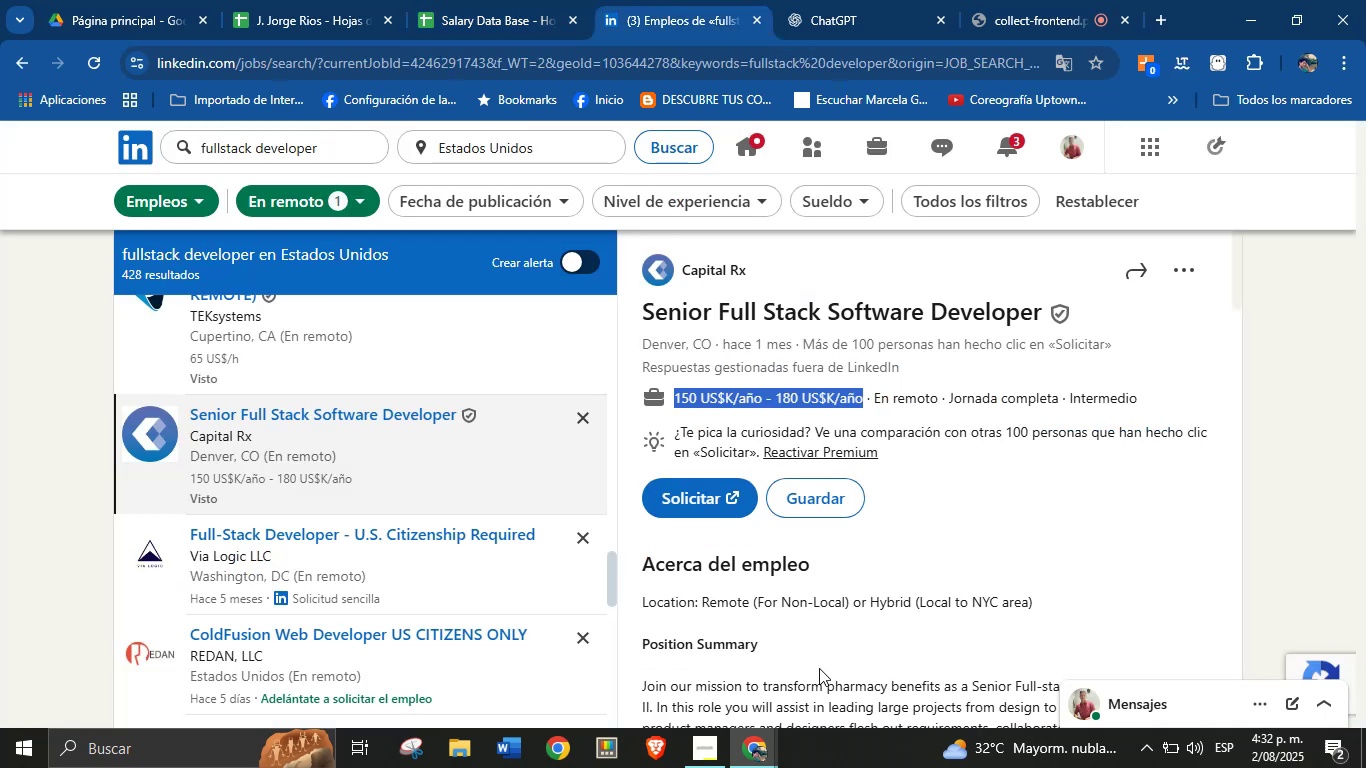 
left_click([835, 636])
 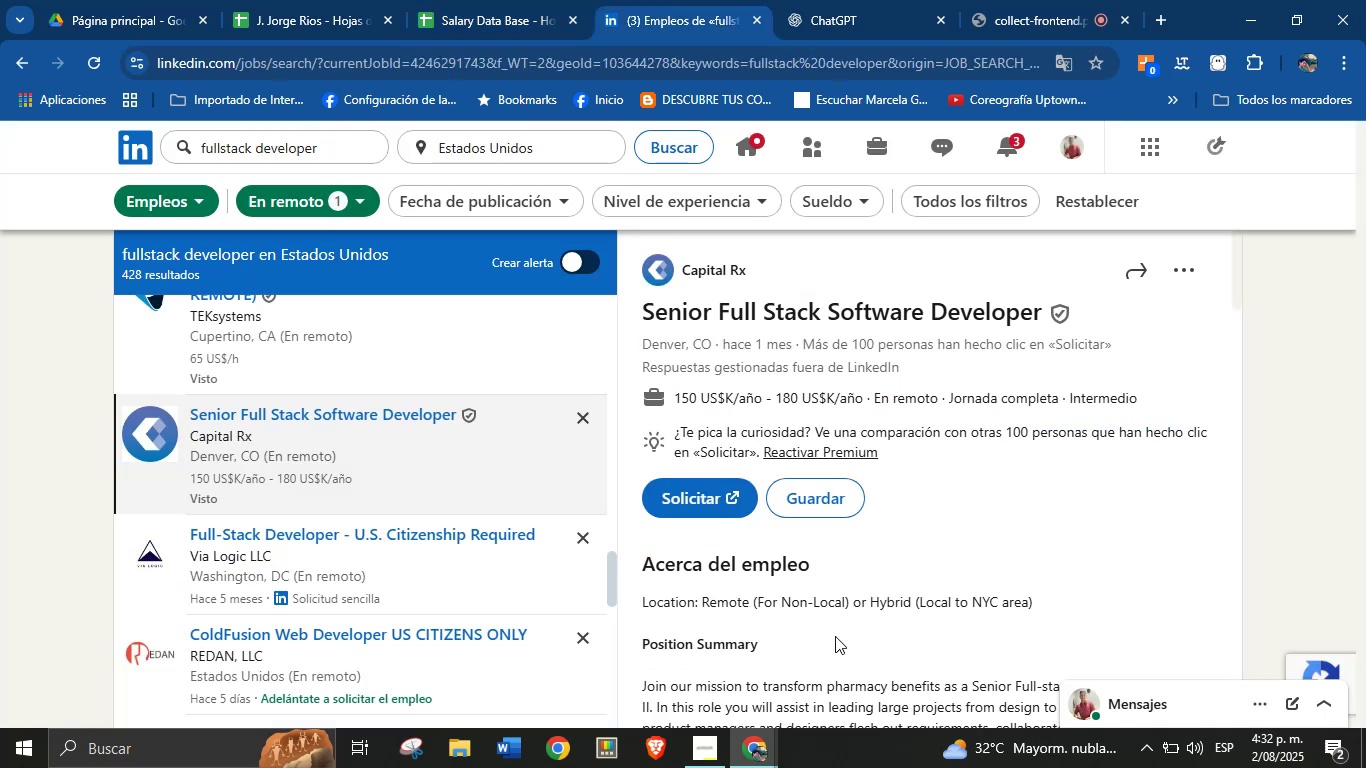 
scroll: coordinate [790, 567], scroll_direction: down, amount: 23.0
 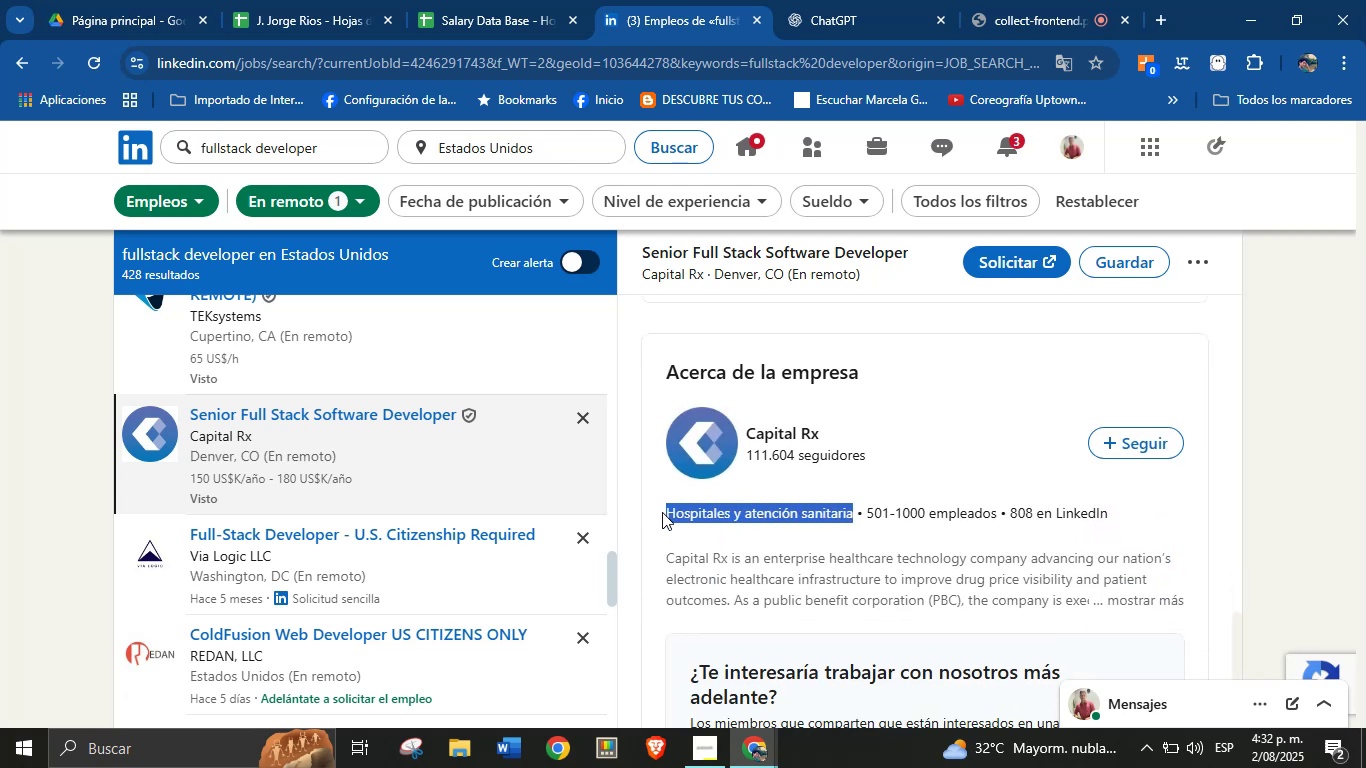 
key(Alt+Control+ControlLeft)
 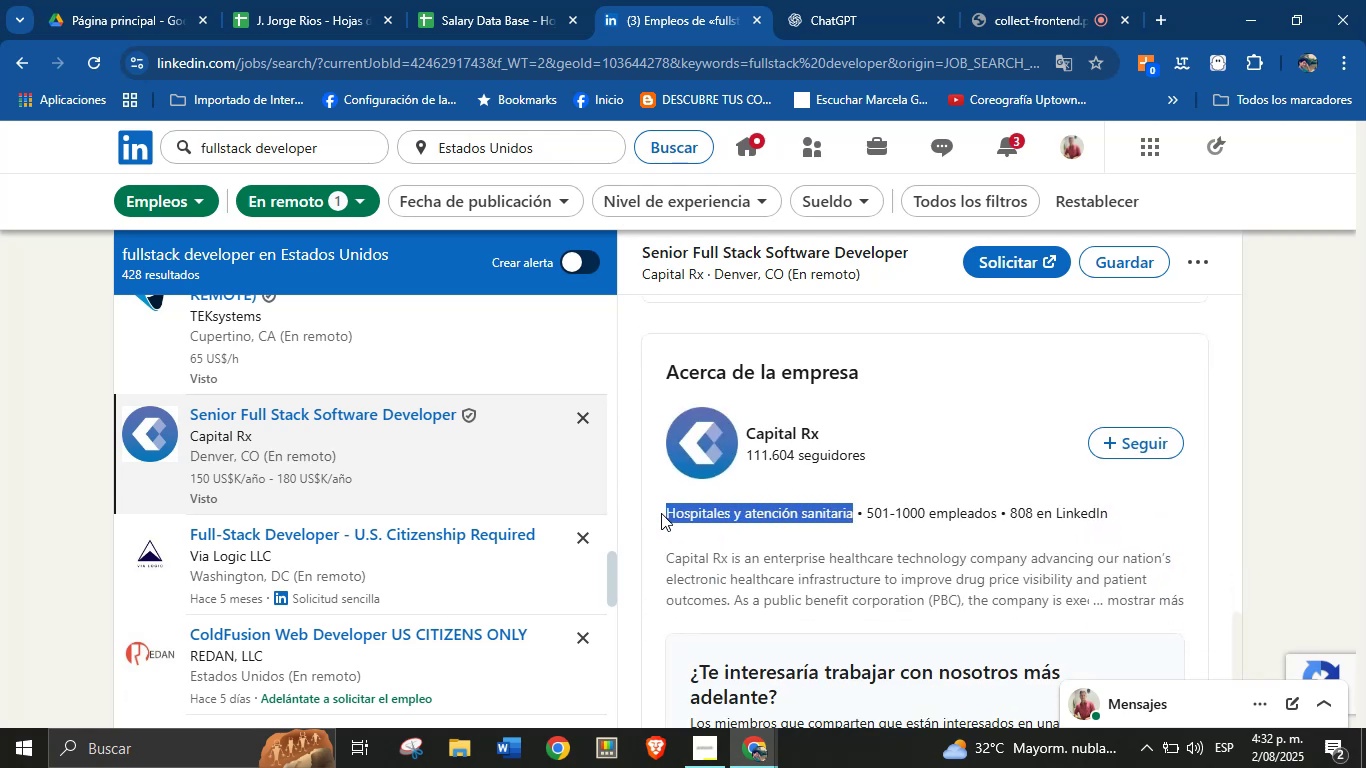 
key(Alt+AltLeft)
 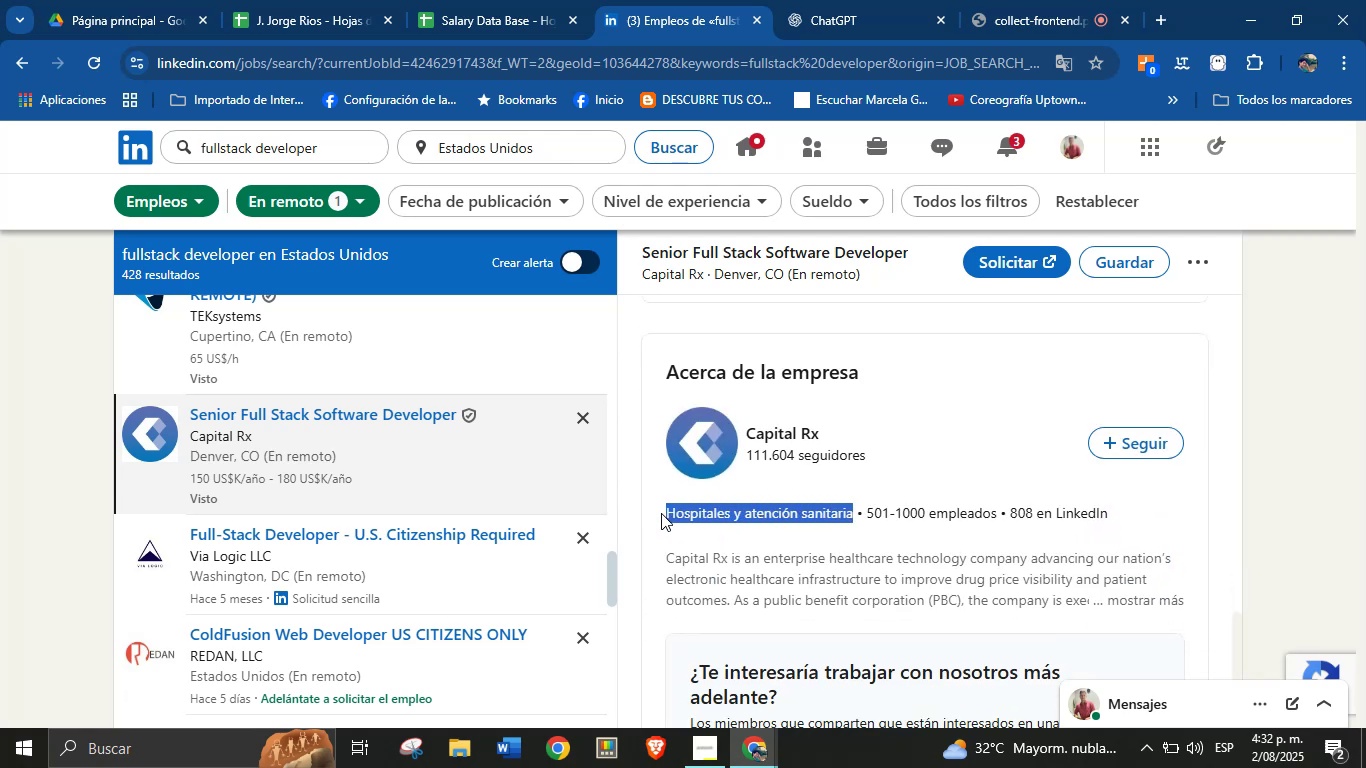 
key(Alt+Control+C)
 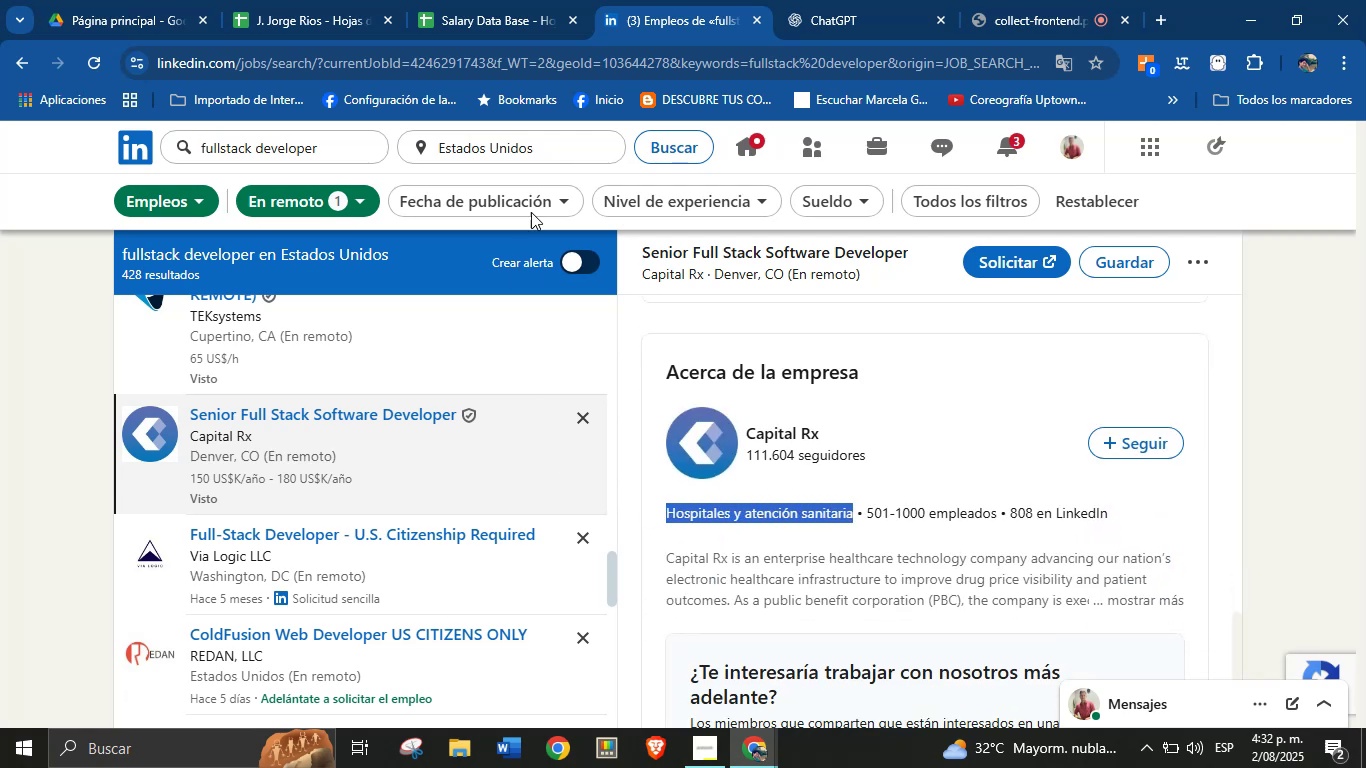 
left_click([513, 0])
 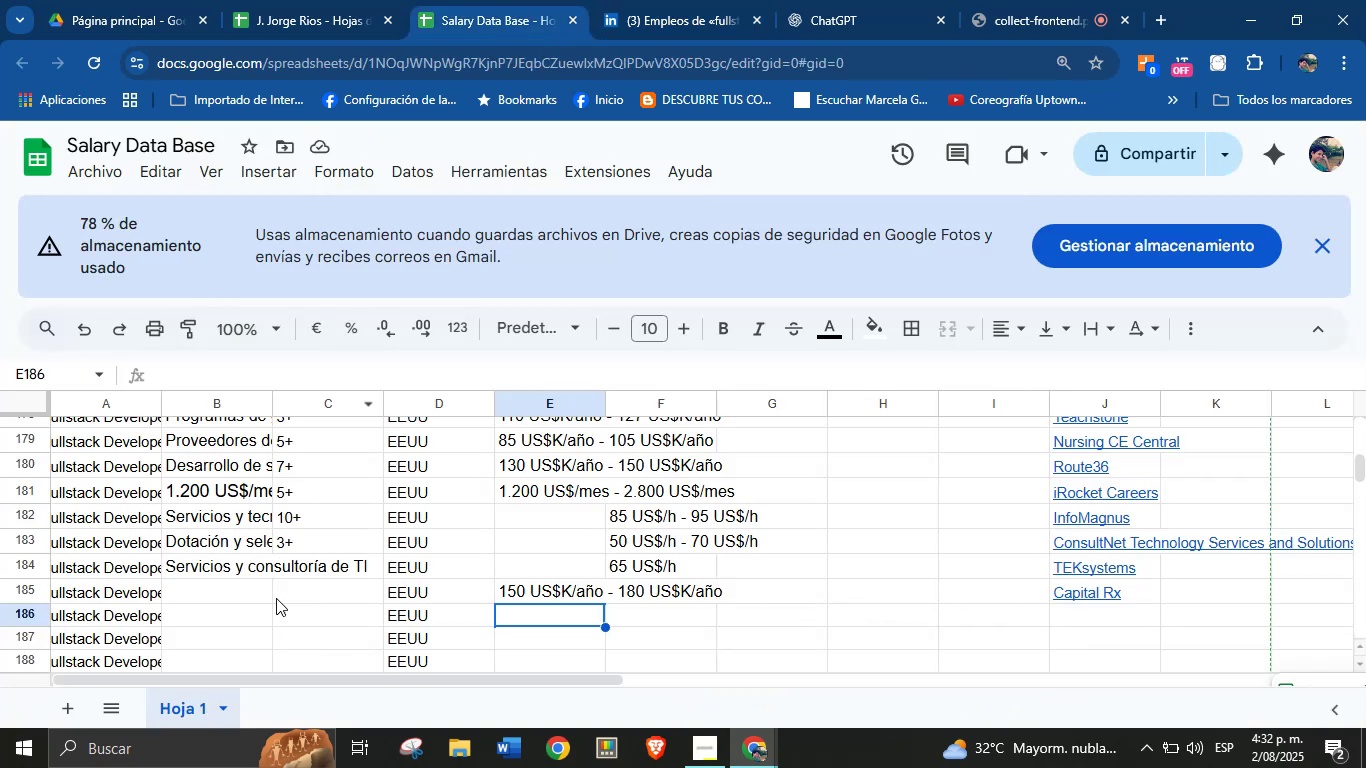 
left_click([244, 591])
 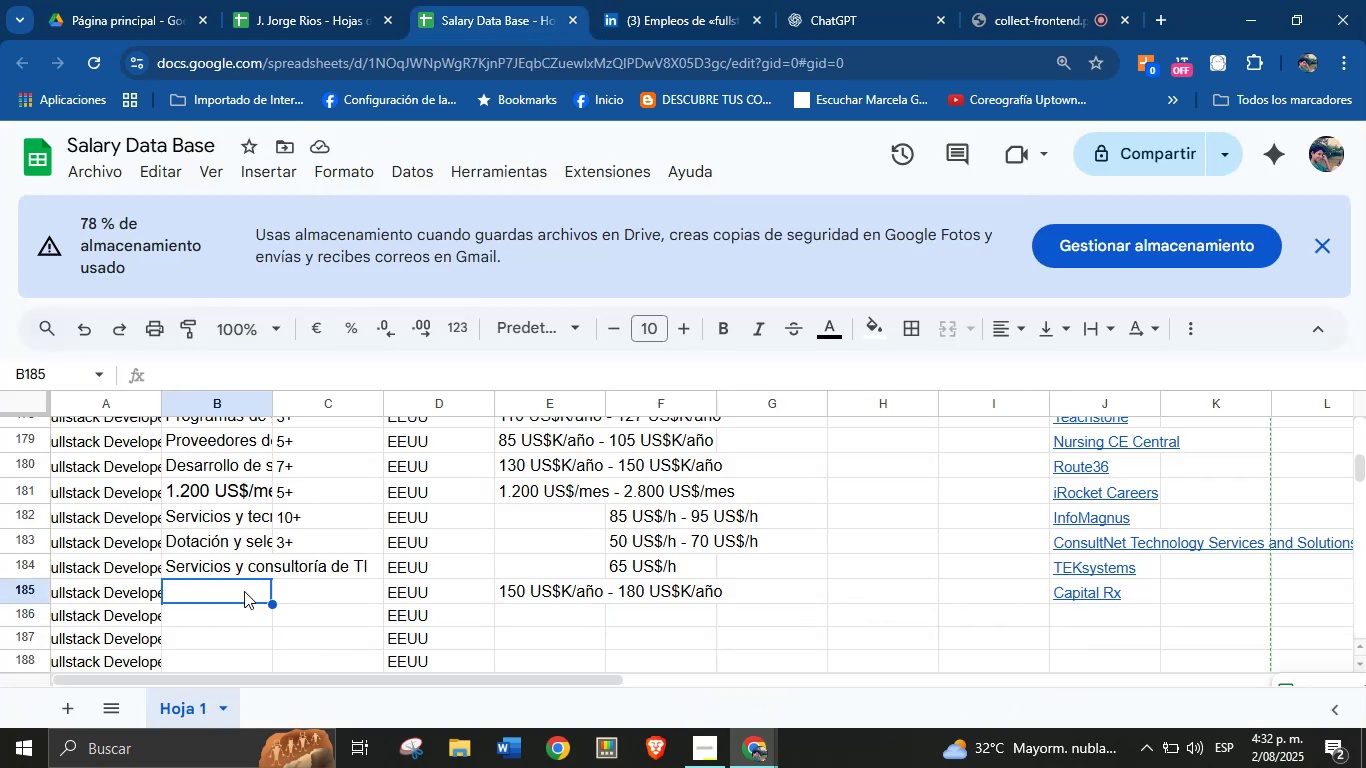 
key(Break)
 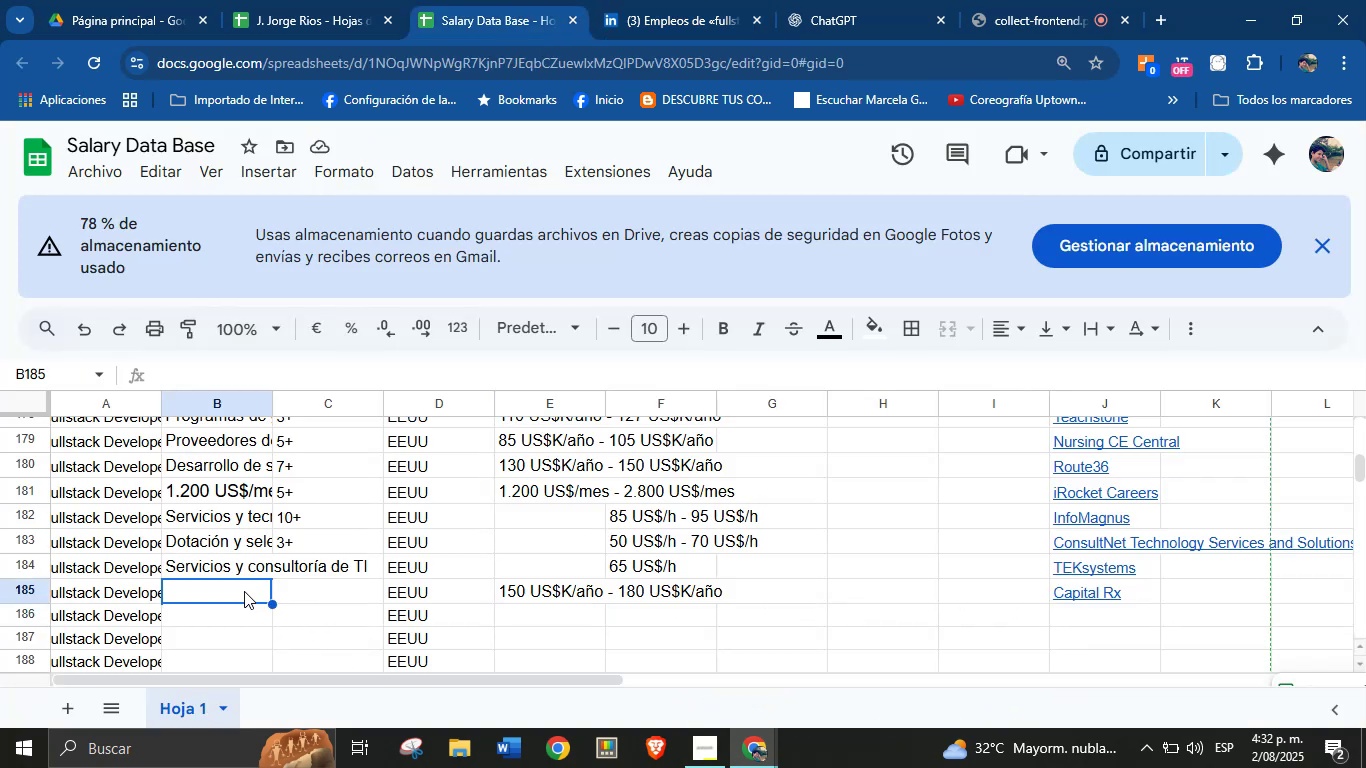 
key(Control+ControlLeft)
 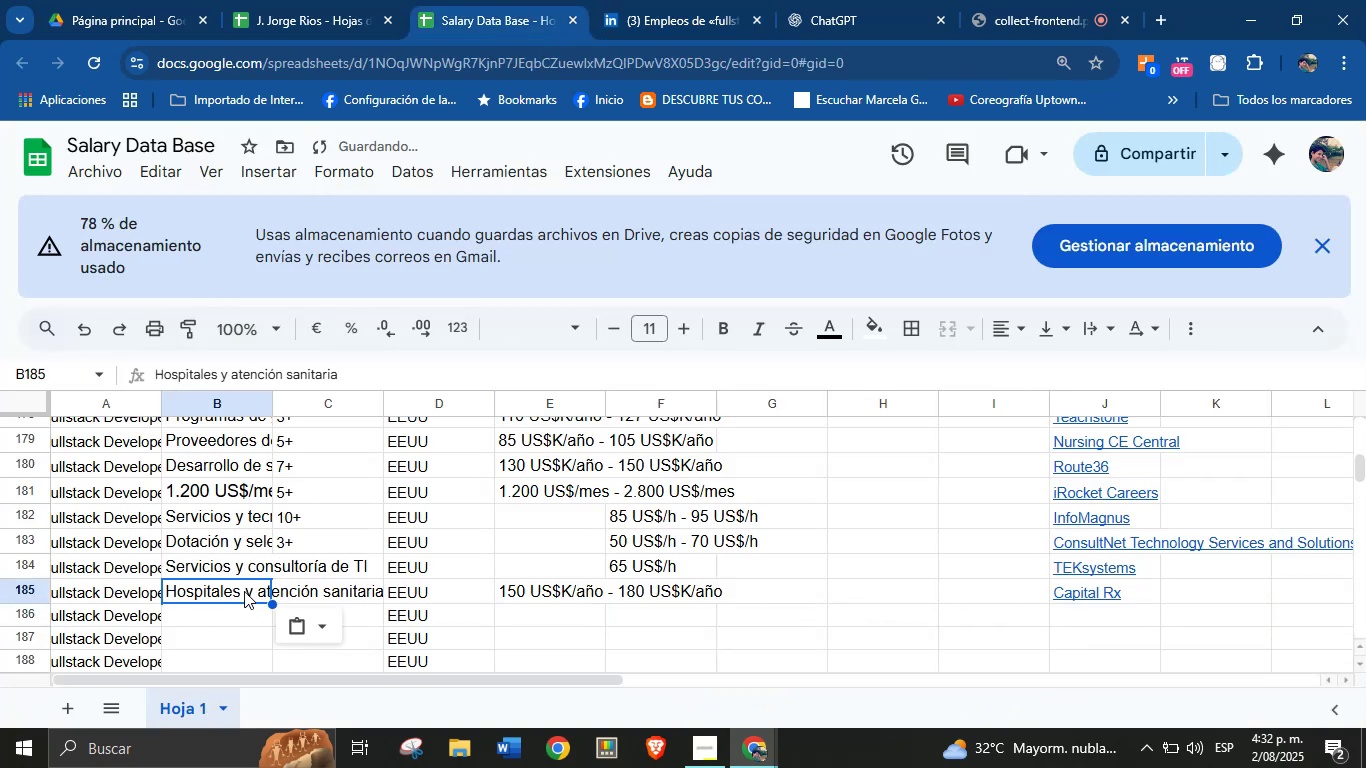 
key(Control+V)
 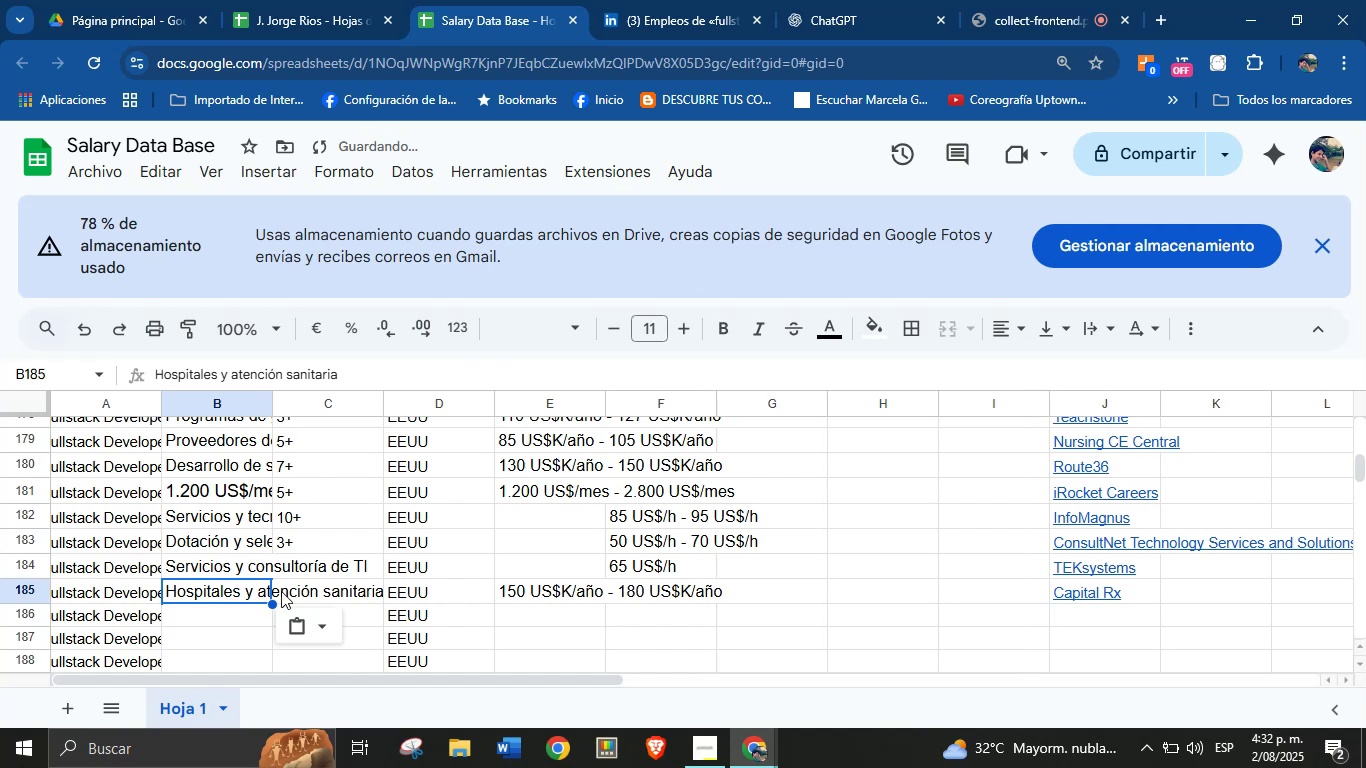 
left_click([342, 593])
 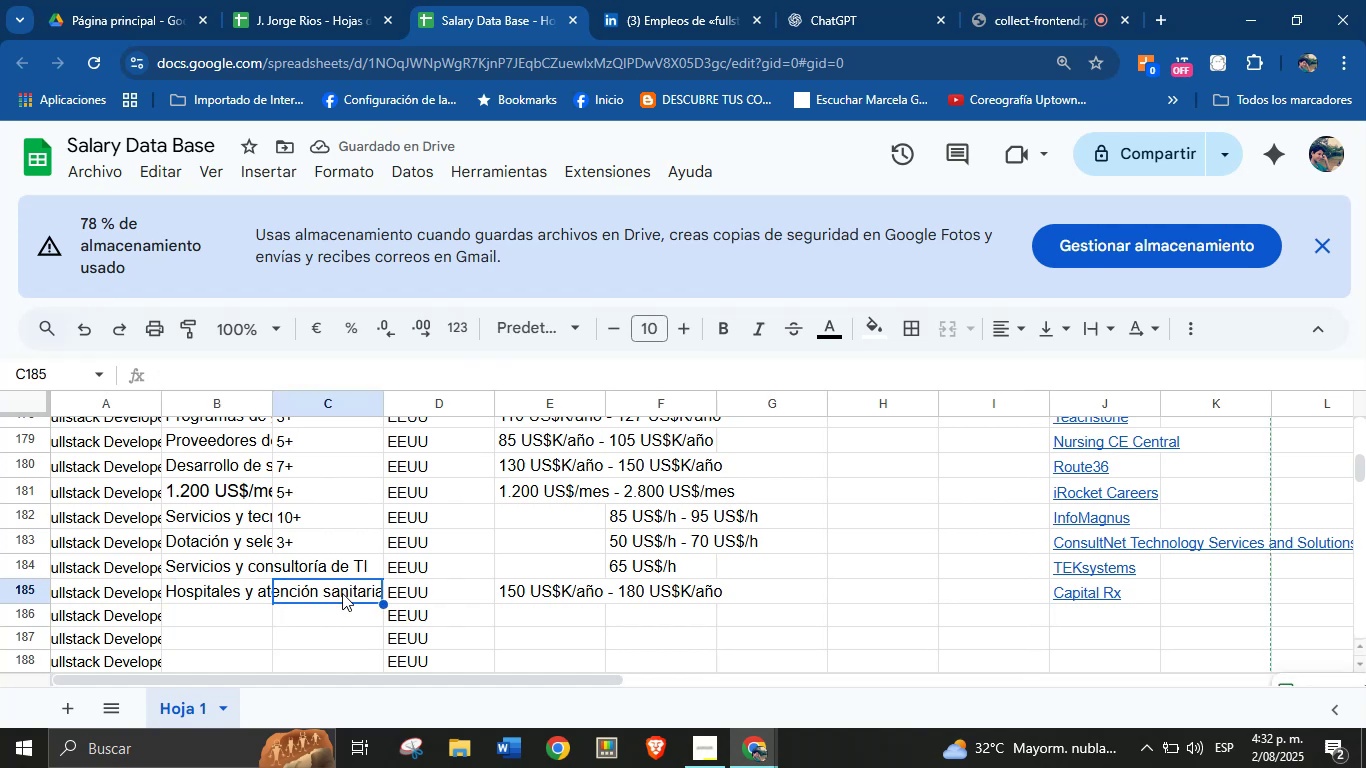 
key(7)
 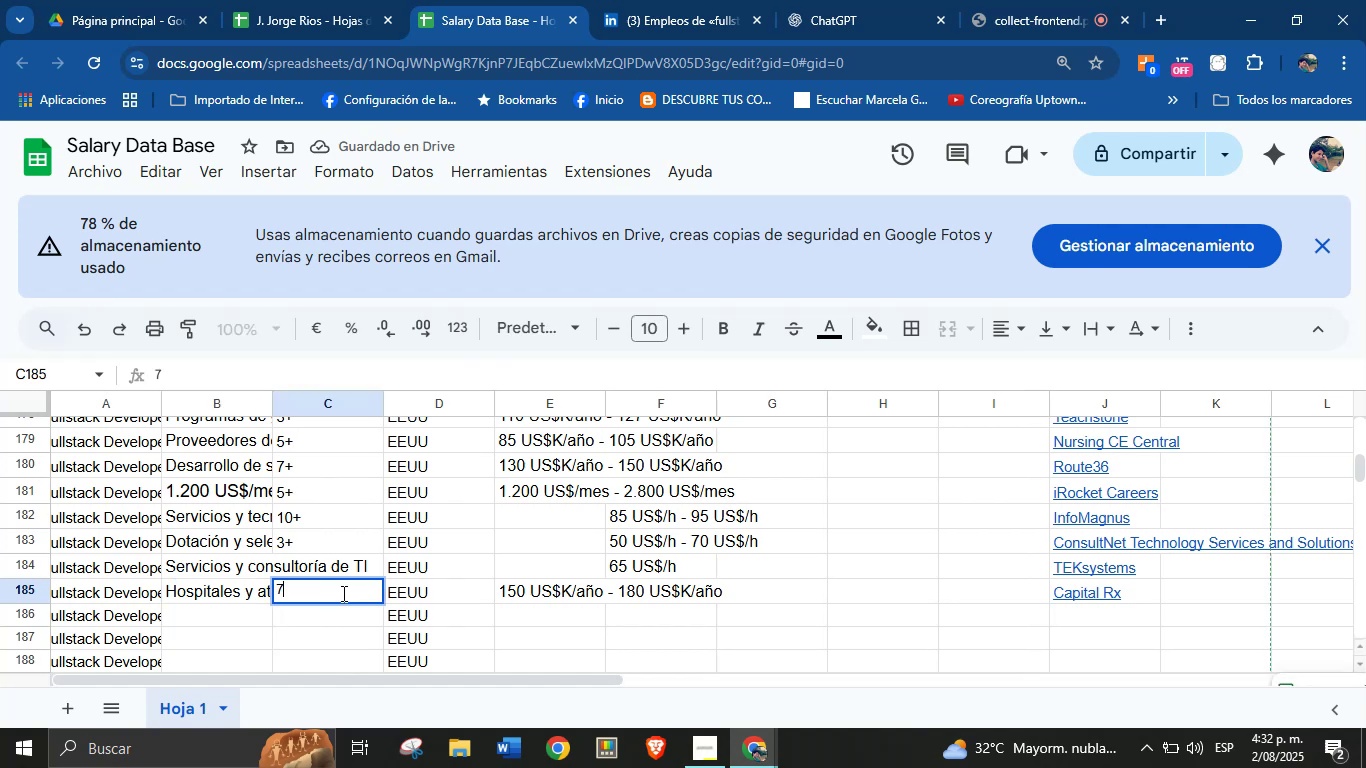 
key(Equal)
 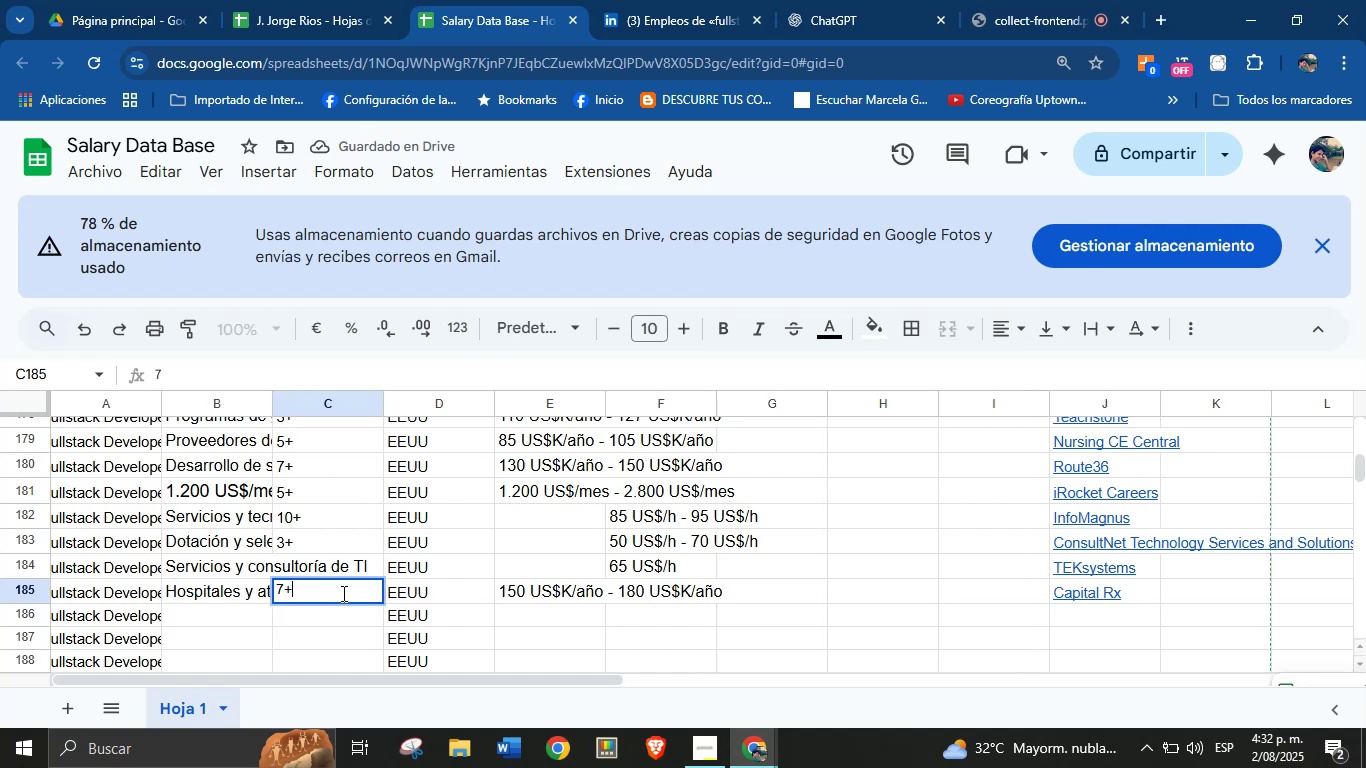 
key(Enter)
 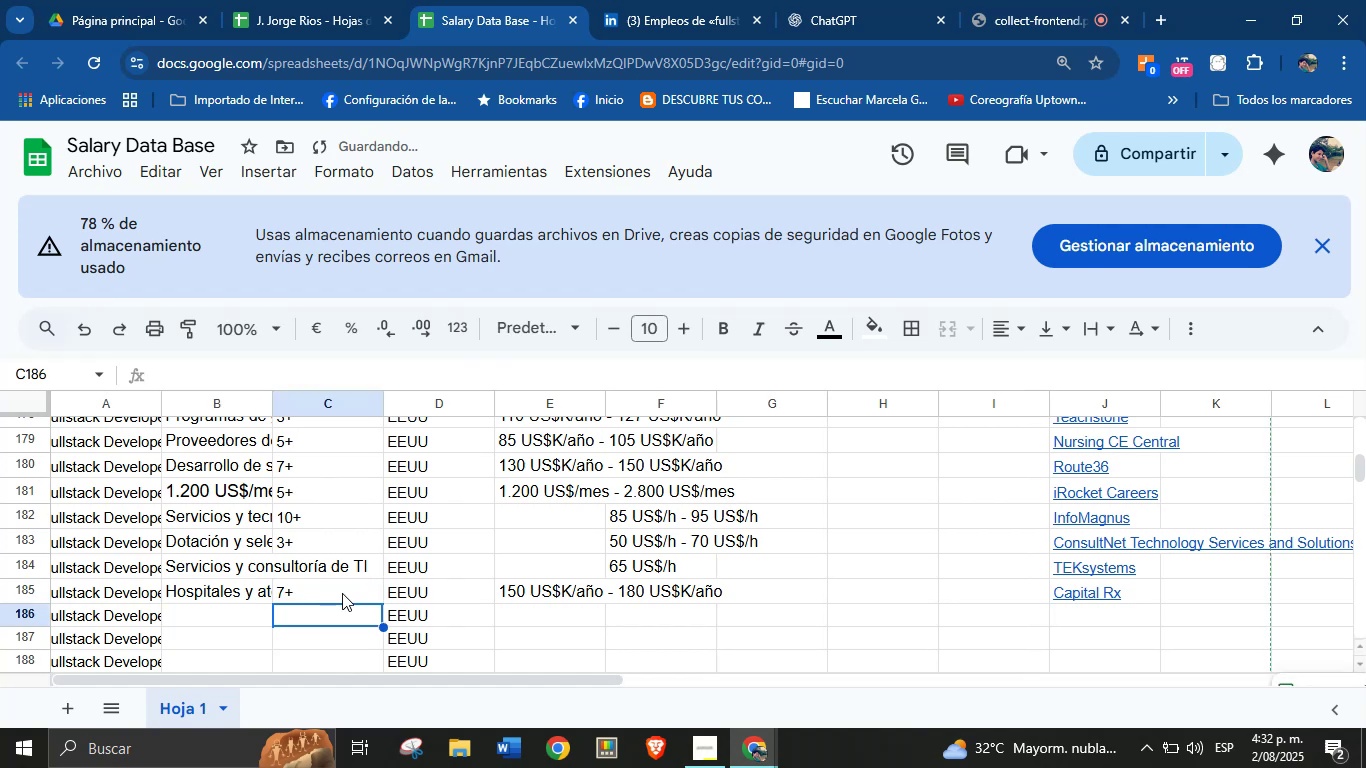 
scroll: coordinate [385, 554], scroll_direction: down, amount: 2.0
 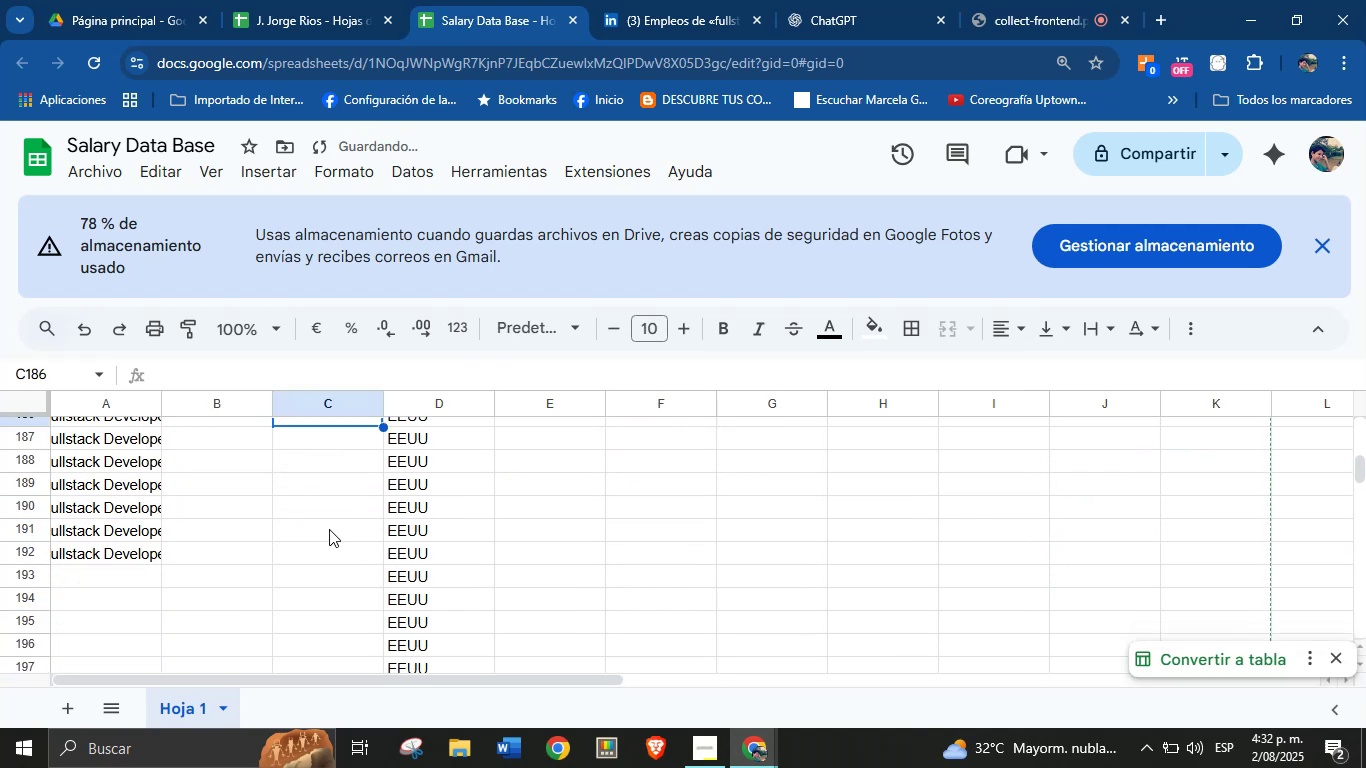 
scroll: coordinate [329, 528], scroll_direction: up, amount: 1.0
 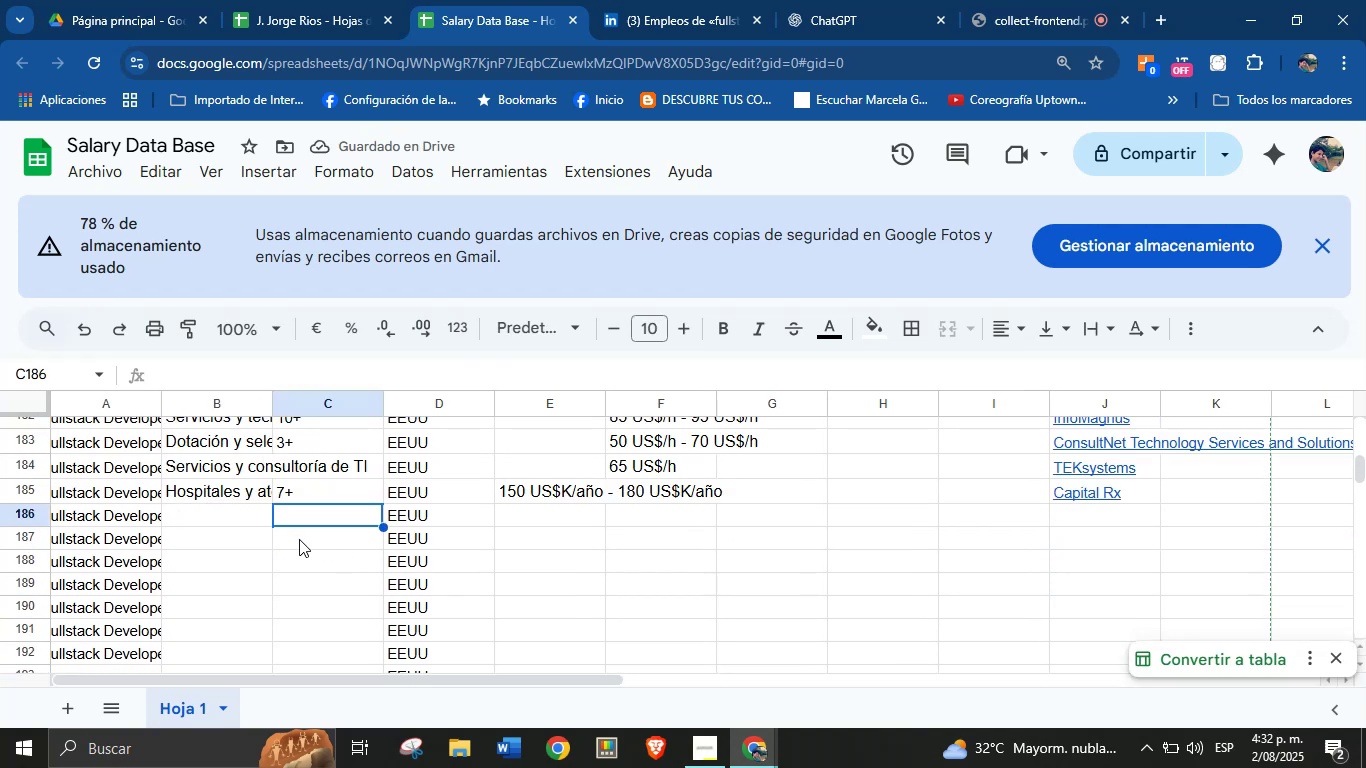 
scroll: coordinate [273, 540], scroll_direction: none, amount: 0.0
 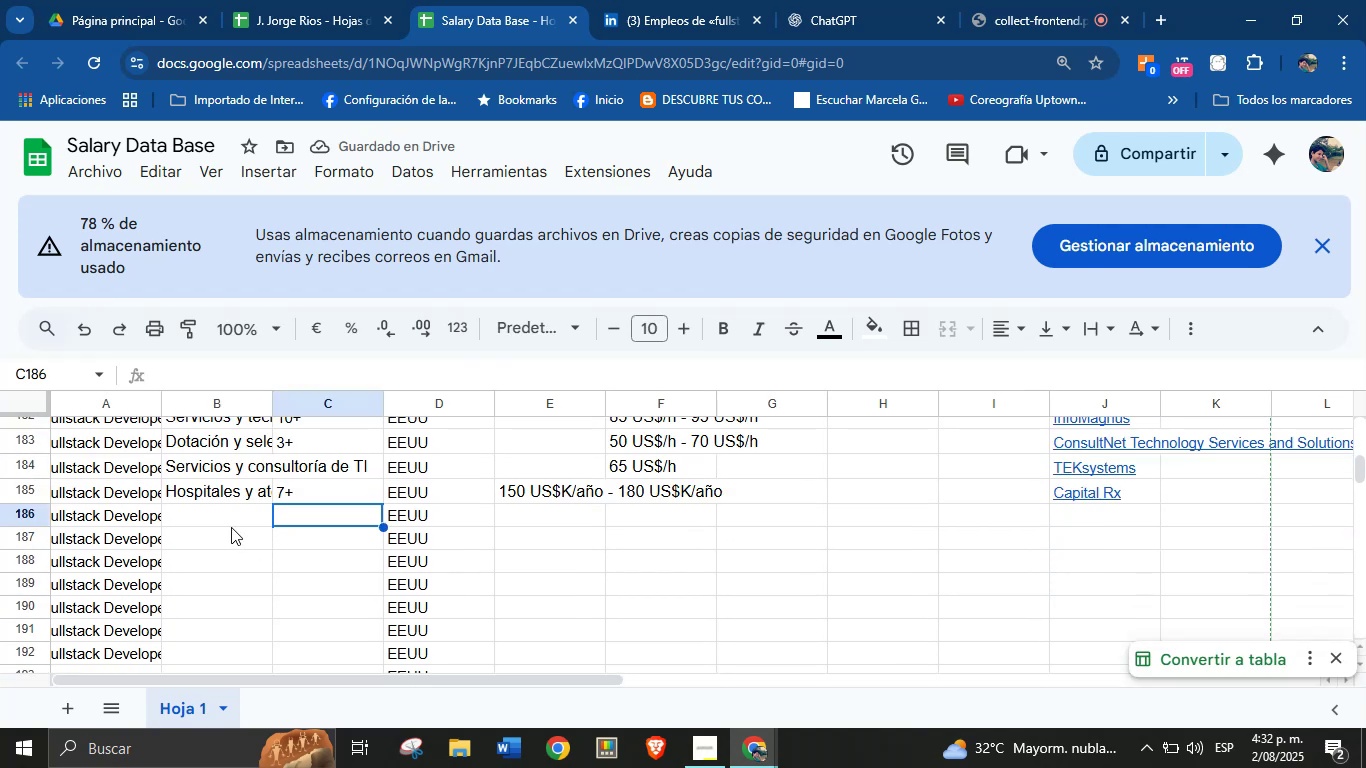 
left_click([238, 520])
 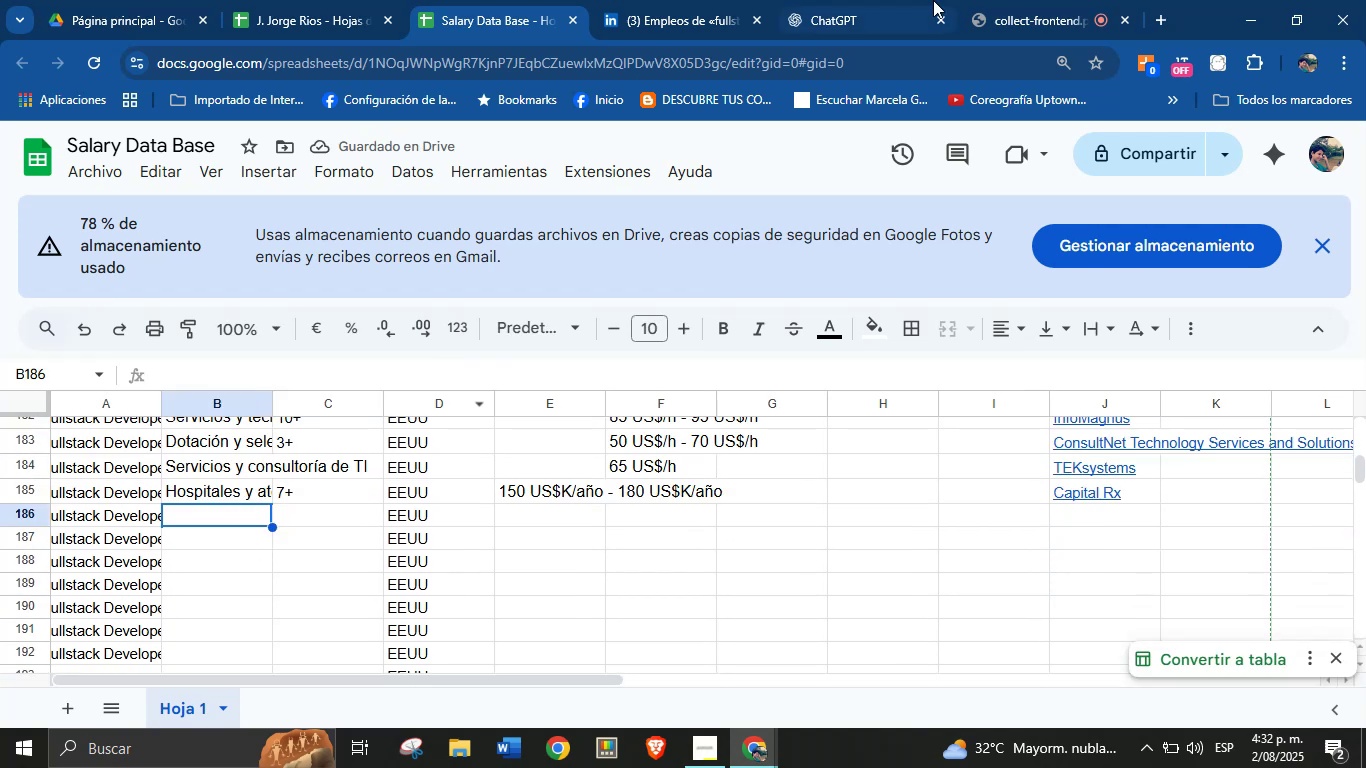 
left_click([1015, 0])
 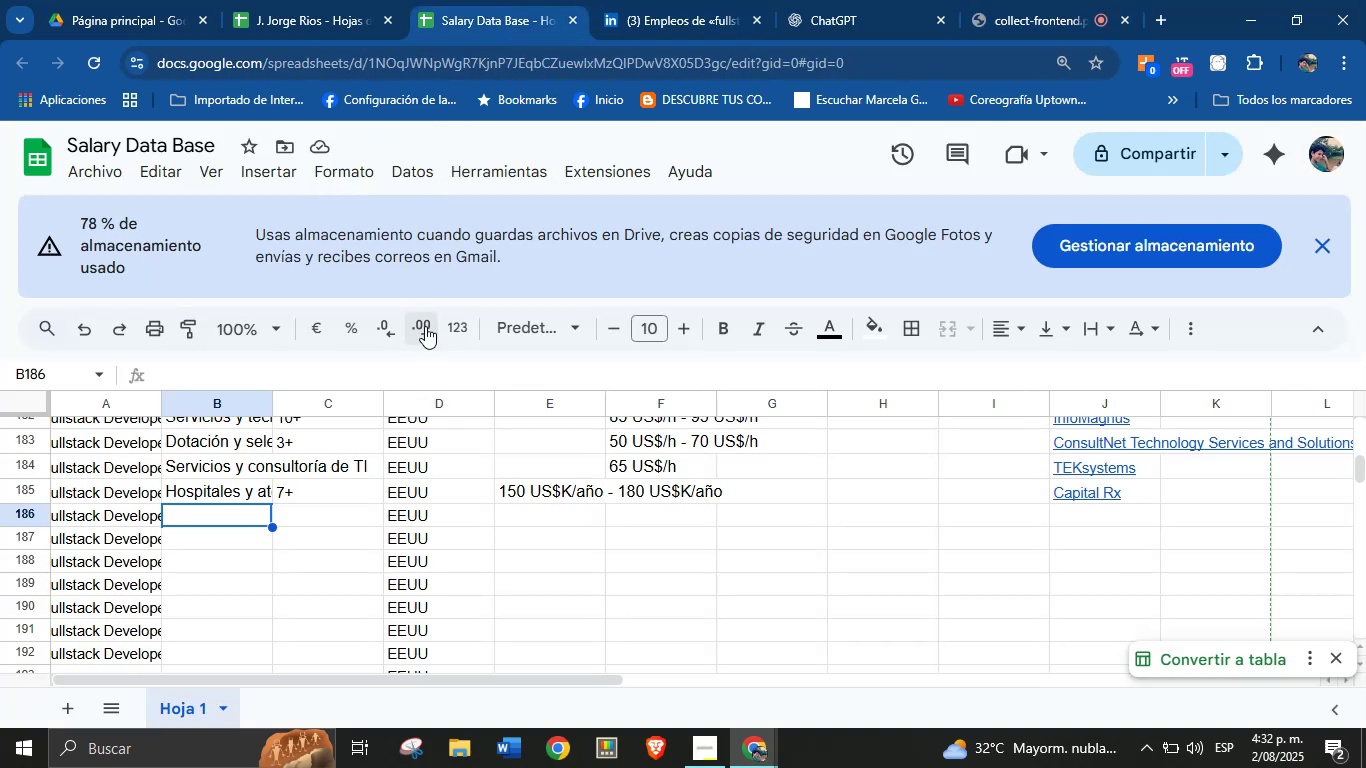 
left_click([732, 0])
 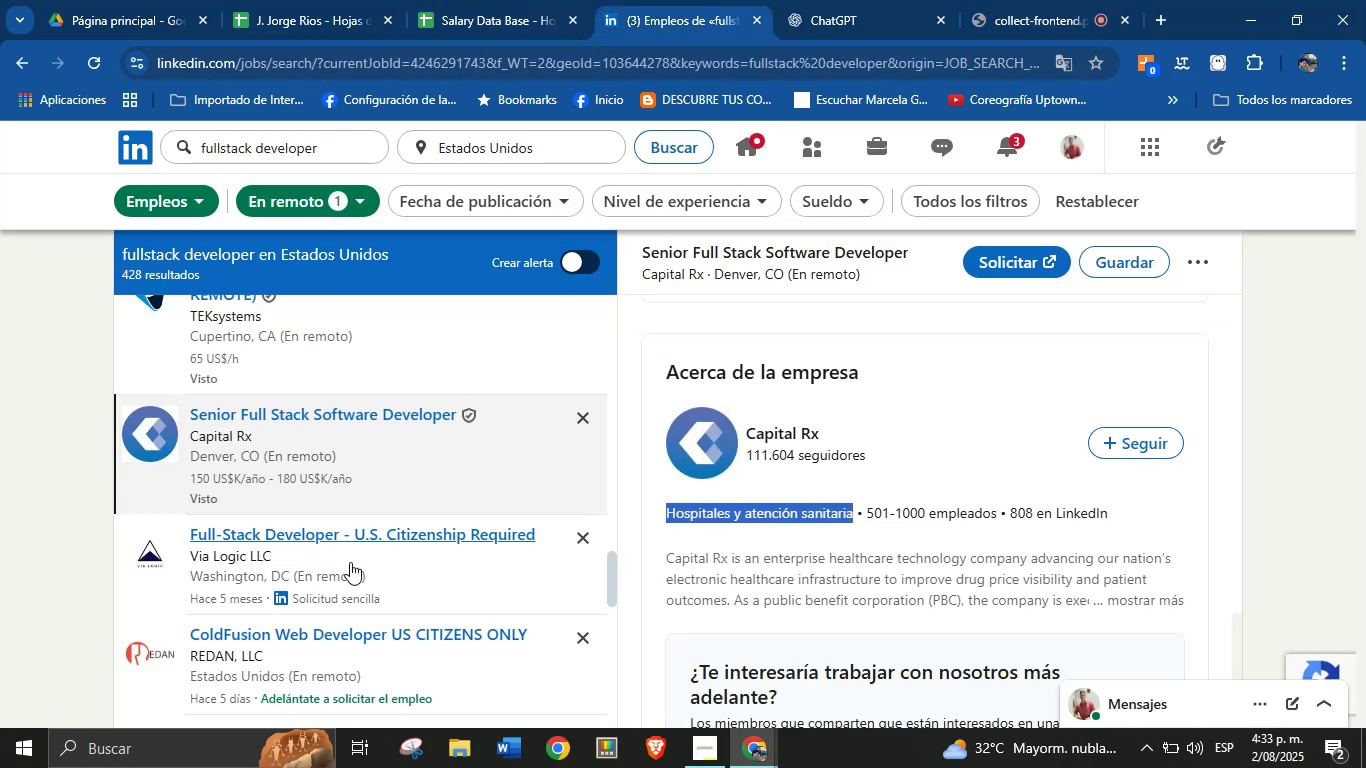 
scroll: coordinate [349, 541], scroll_direction: down, amount: 7.0
 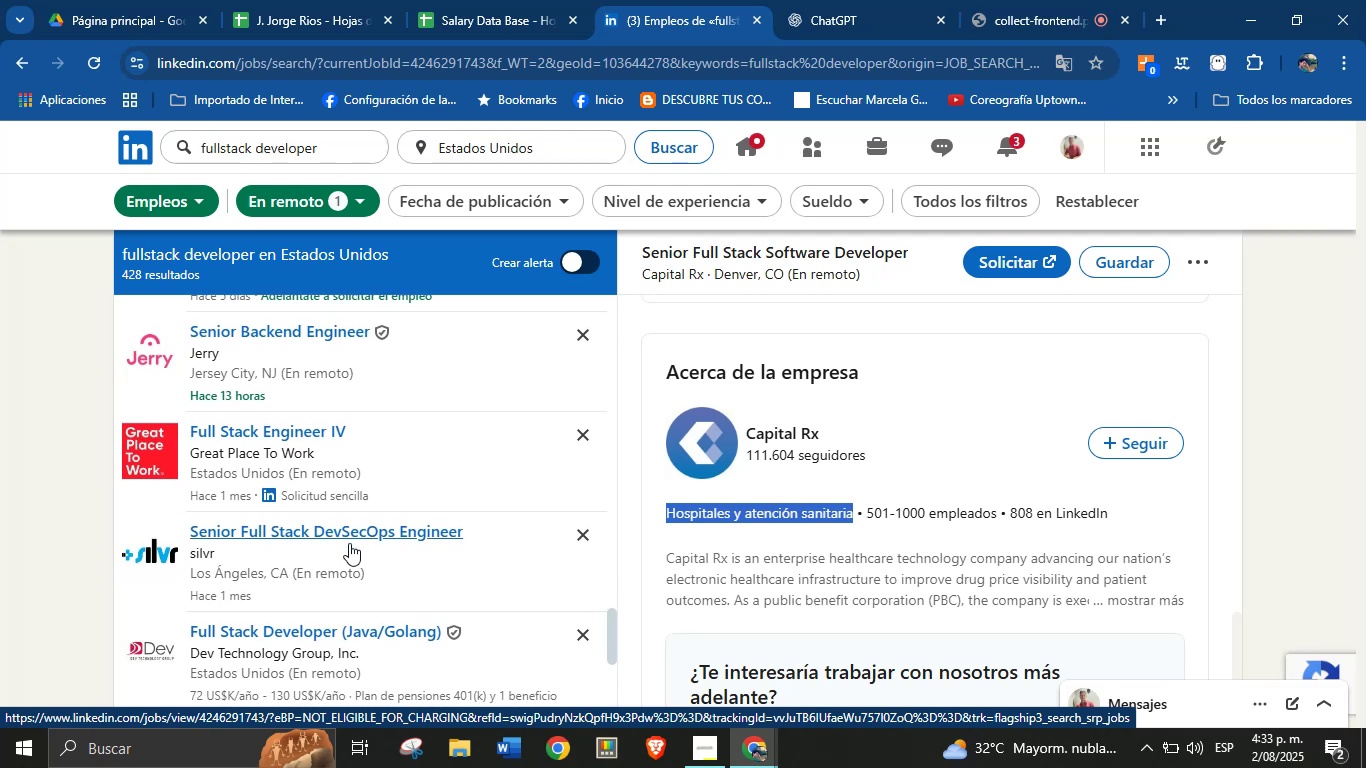 
scroll: coordinate [349, 551], scroll_direction: down, amount: 1.0
 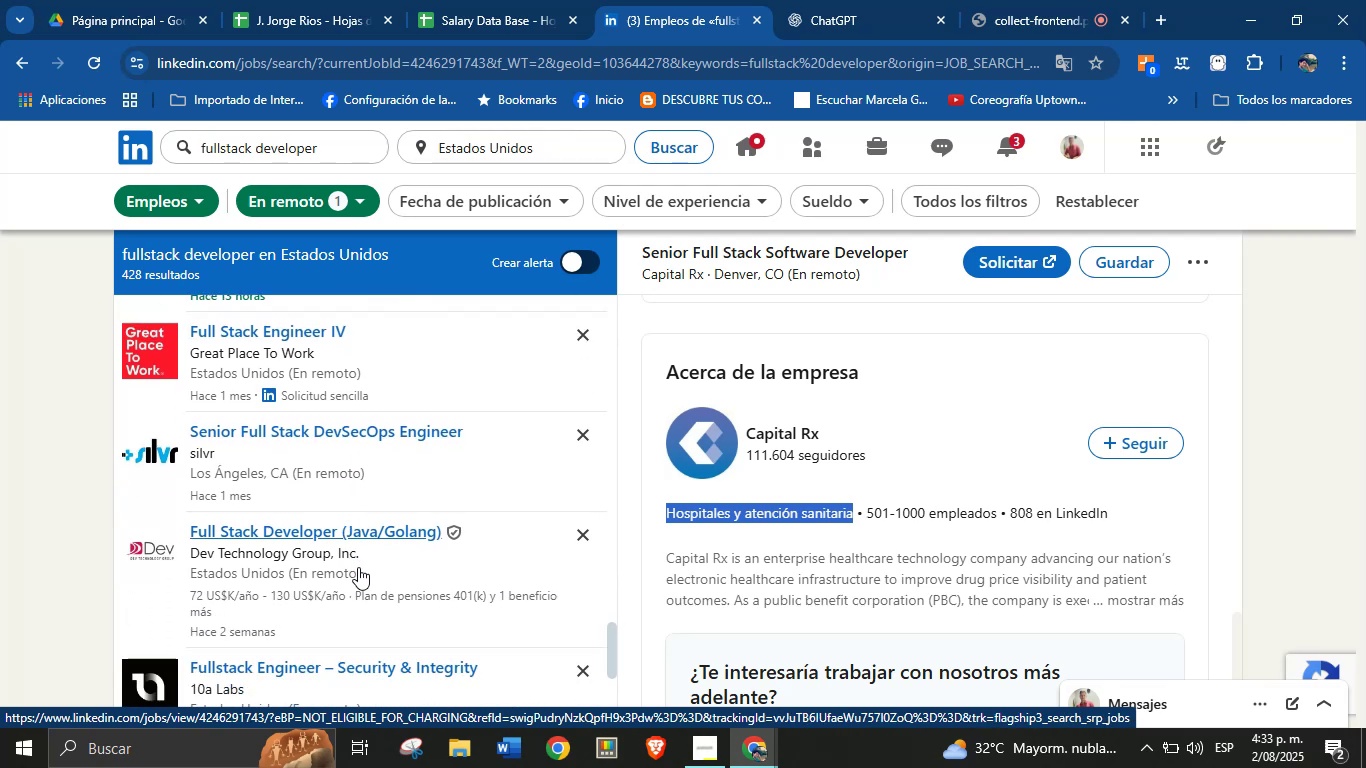 
left_click([346, 570])
 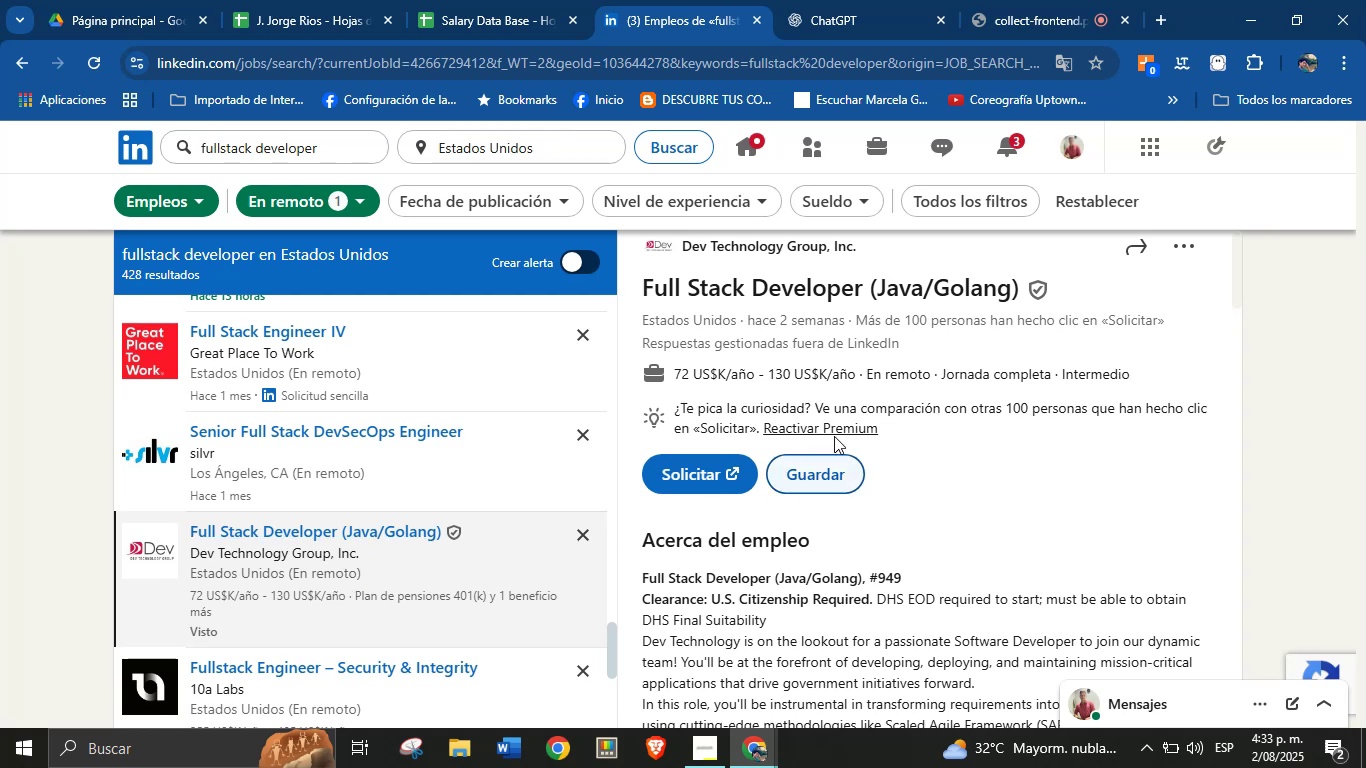 
wait(25.75)
 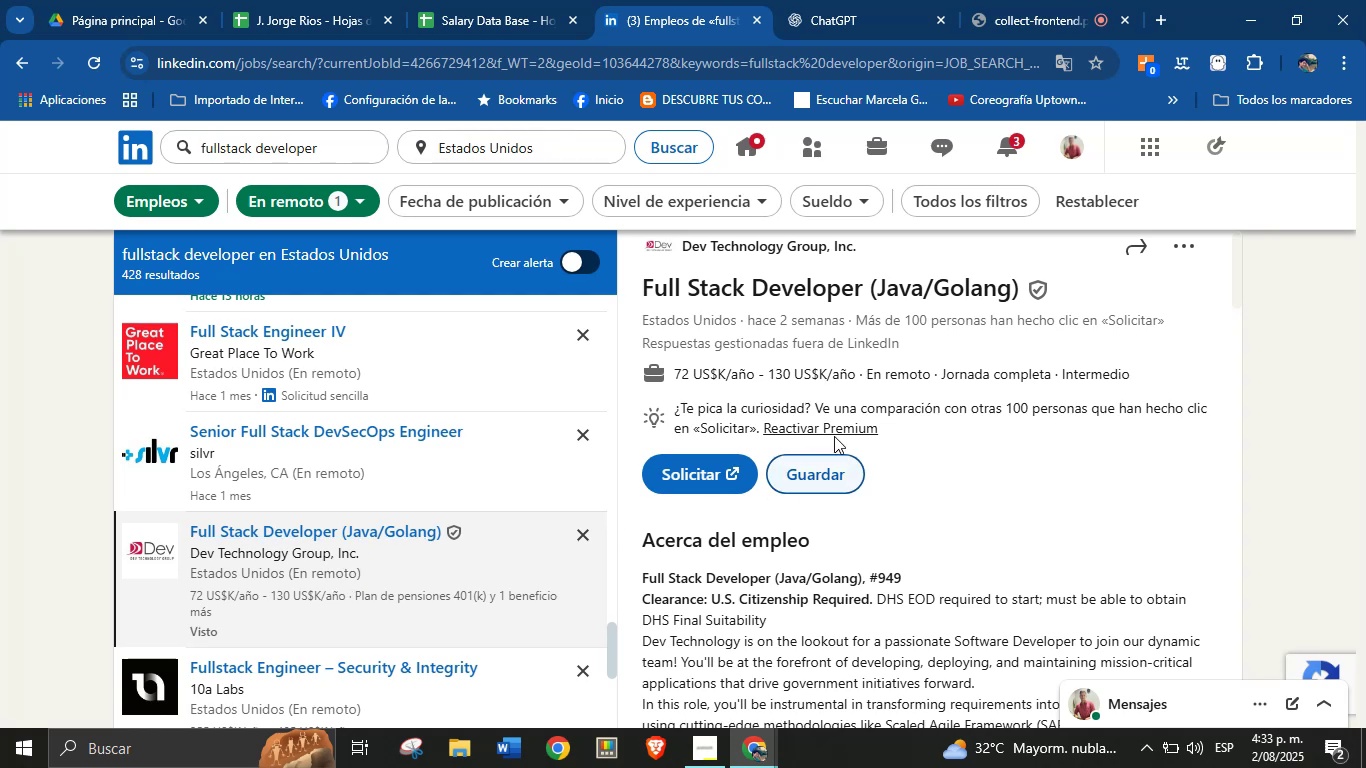 
key(Alt+AltLeft)
 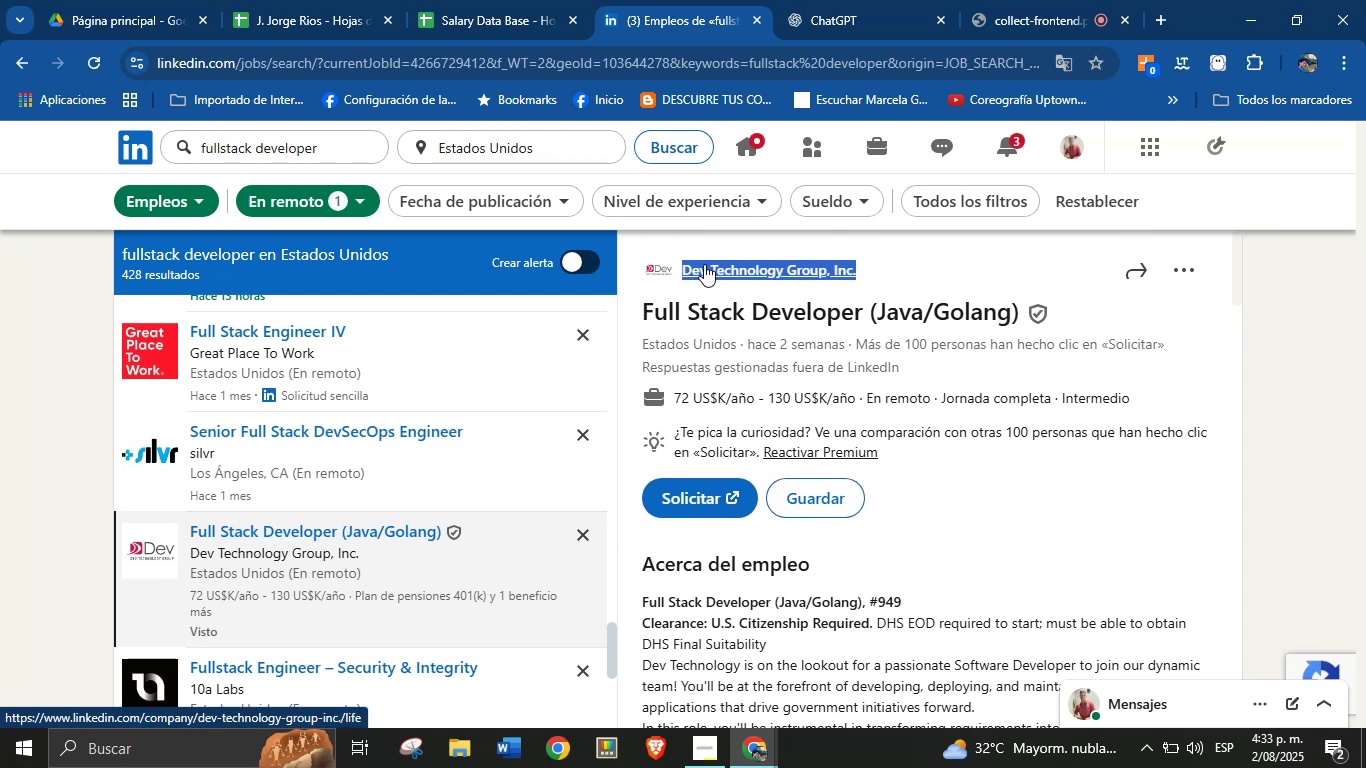 
key(Alt+Control+ControlLeft)
 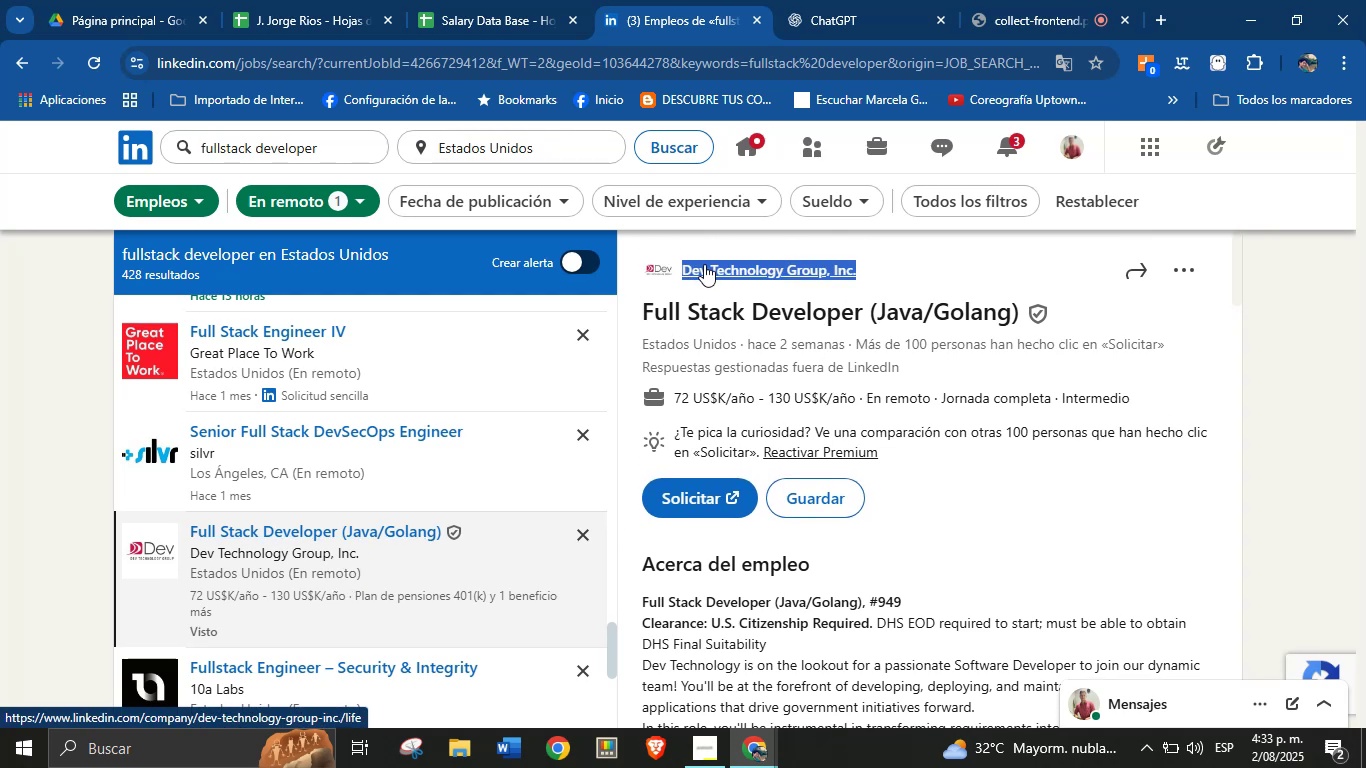 
key(Alt+Control+C)
 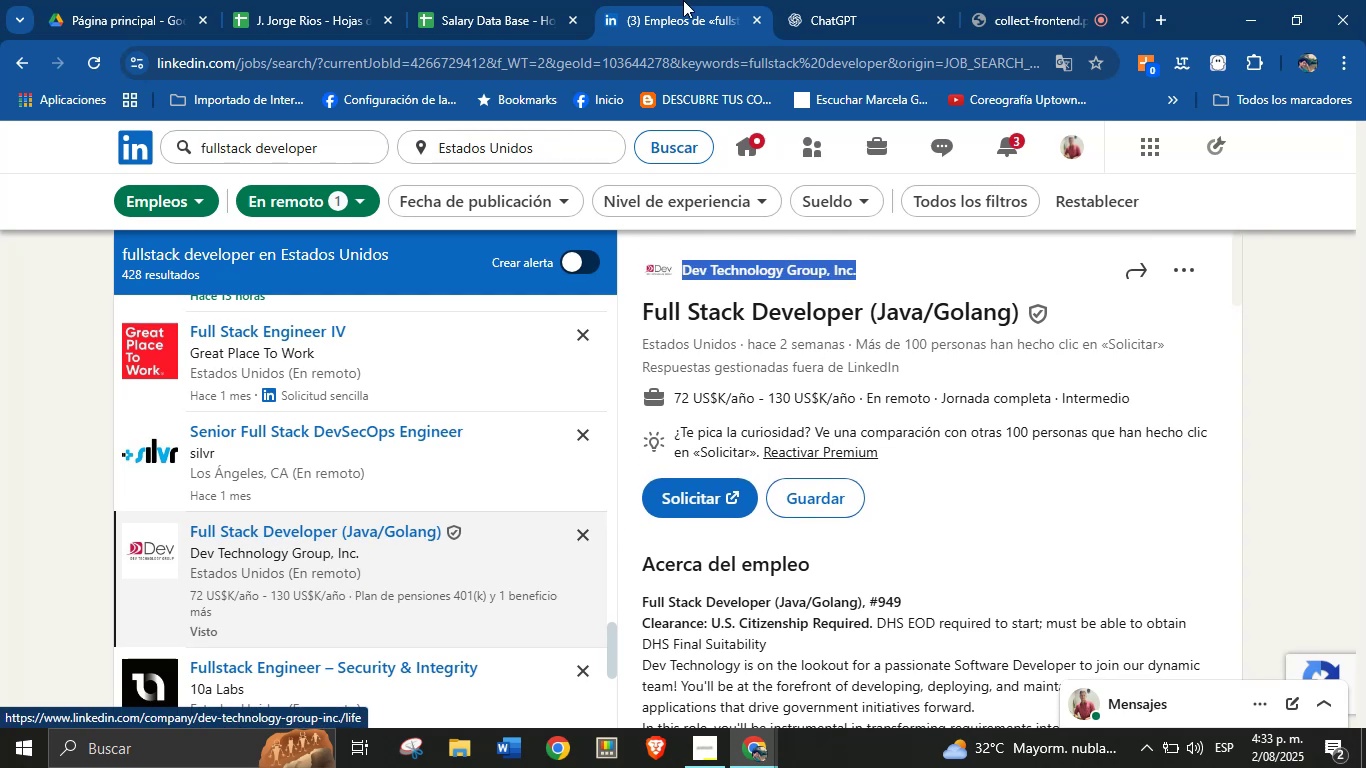 
left_click([480, 0])
 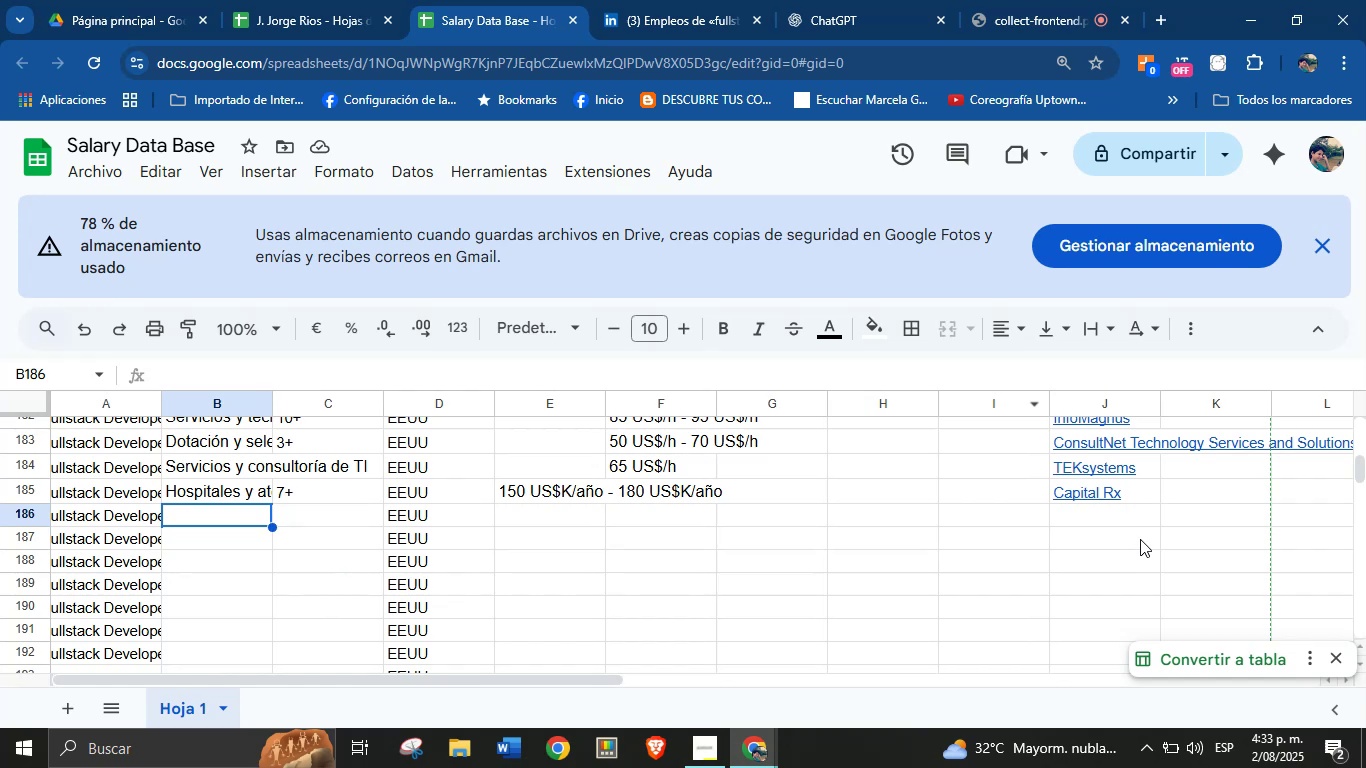 
left_click([1130, 522])
 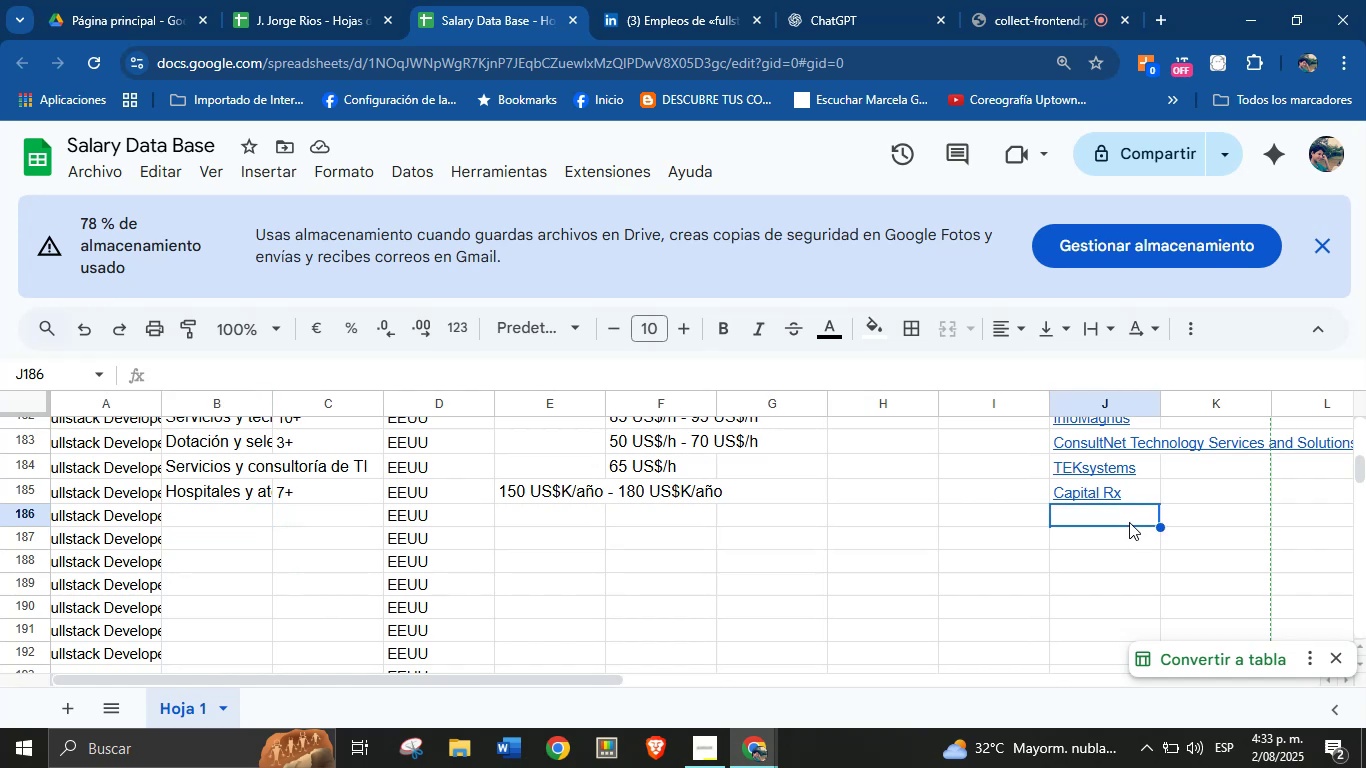 
key(Control+ControlLeft)
 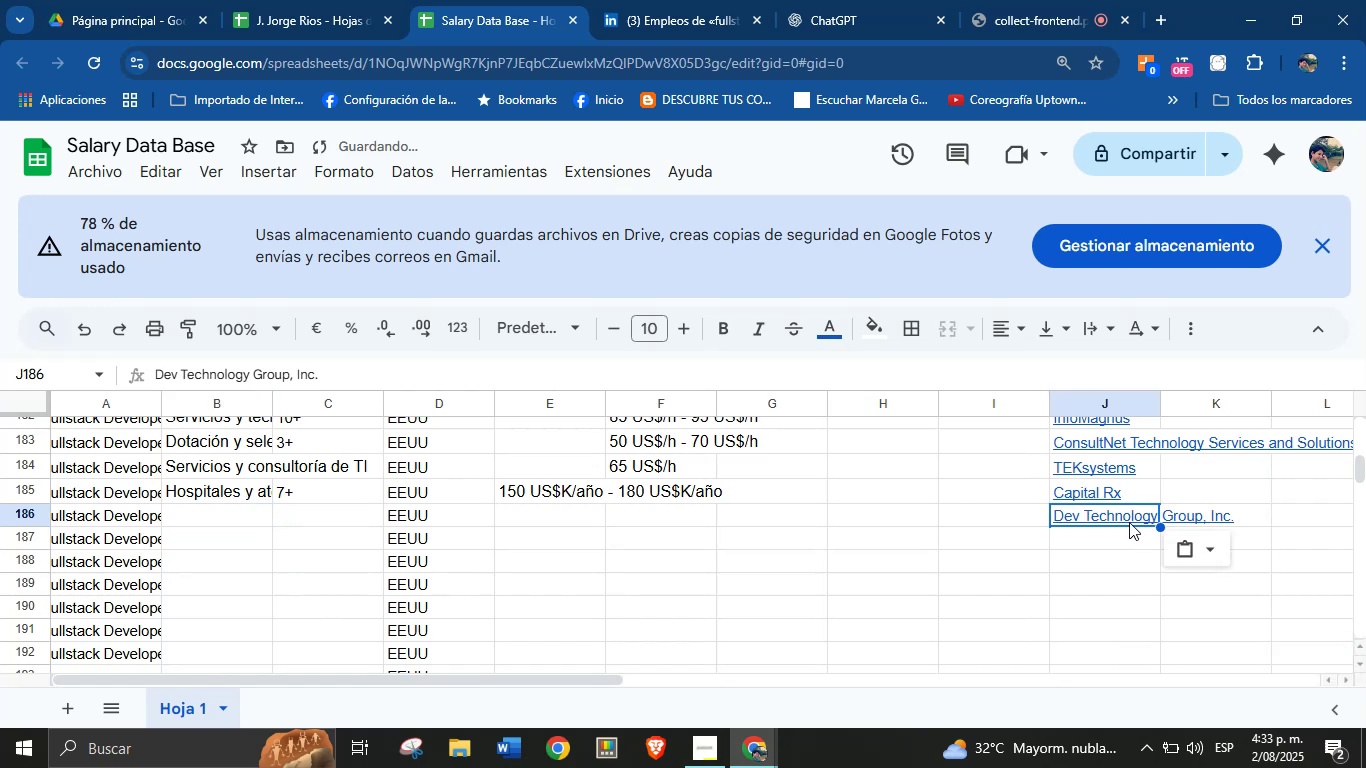 
key(Break)
 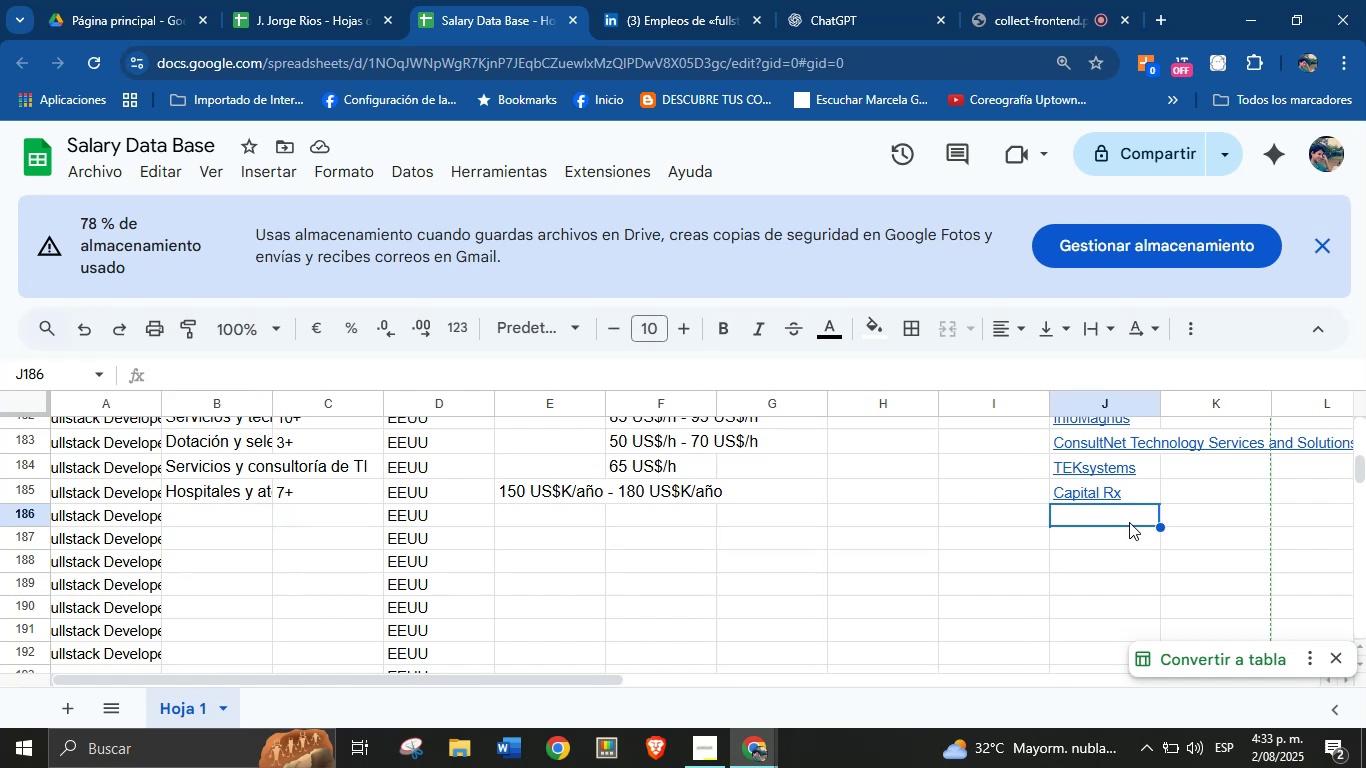 
key(Control+V)
 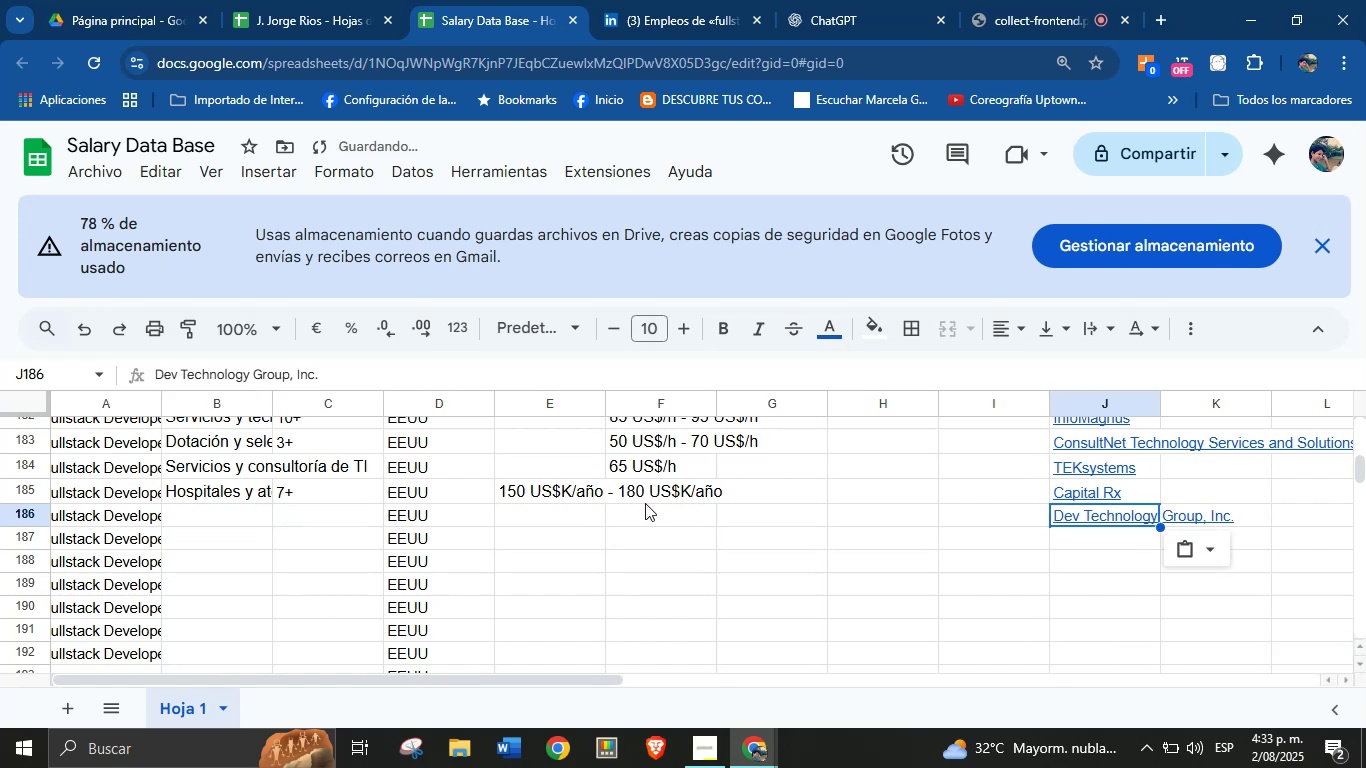 
left_click([563, 518])
 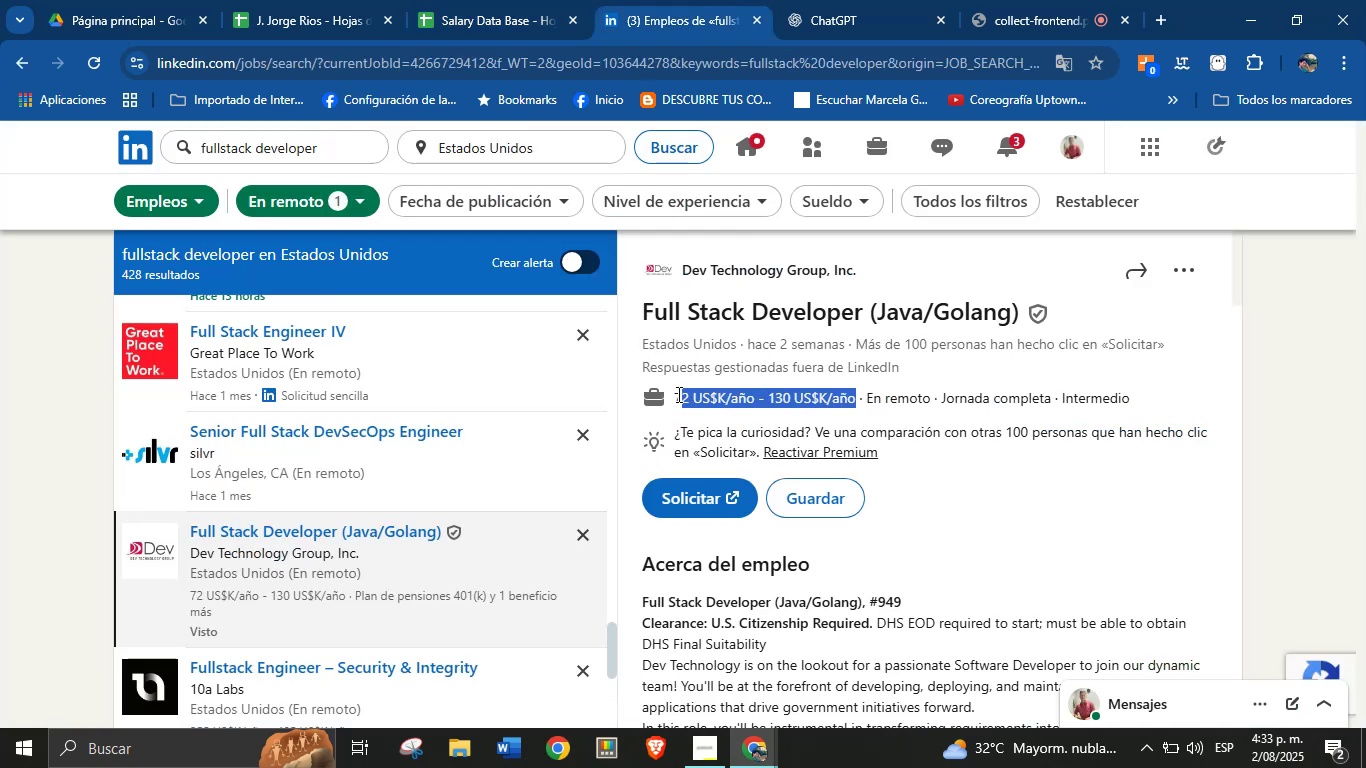 
key(Alt+Control+ControlLeft)
 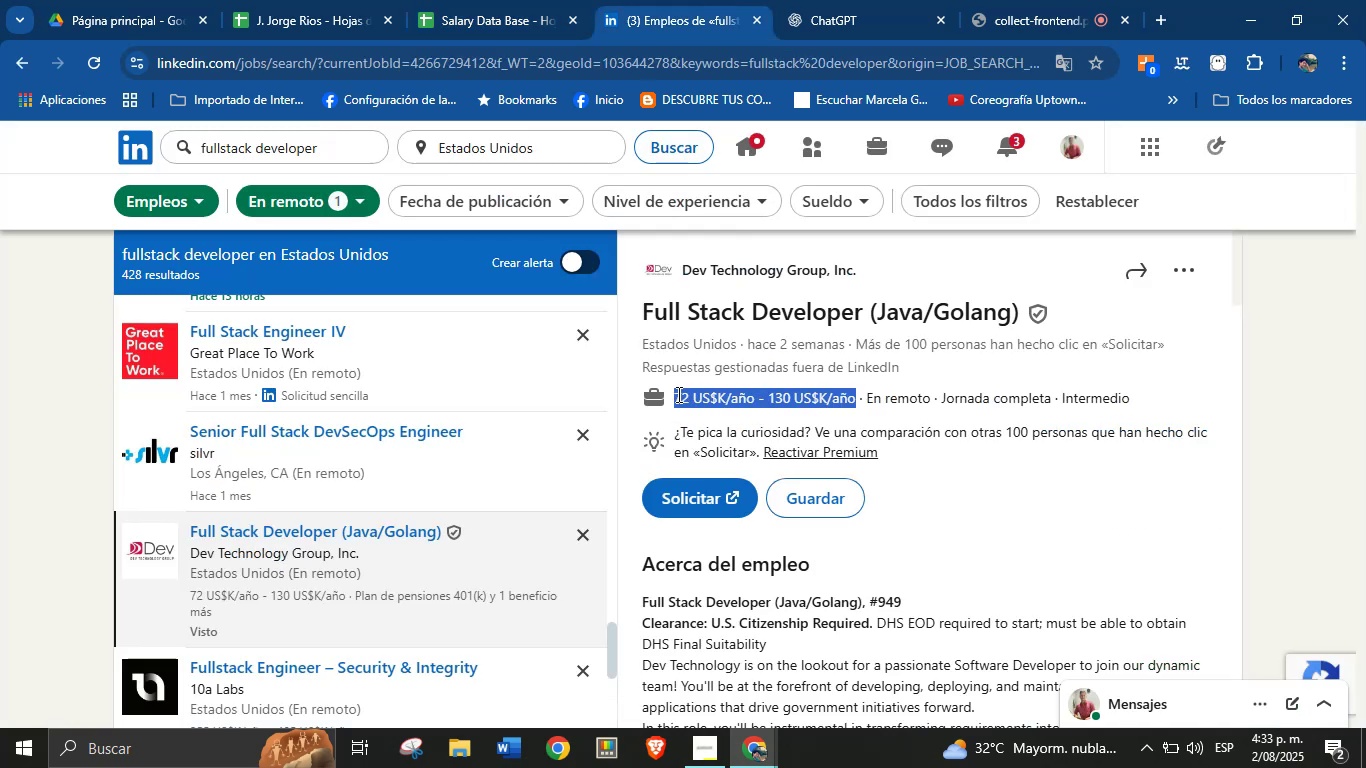 
key(Alt+AltLeft)
 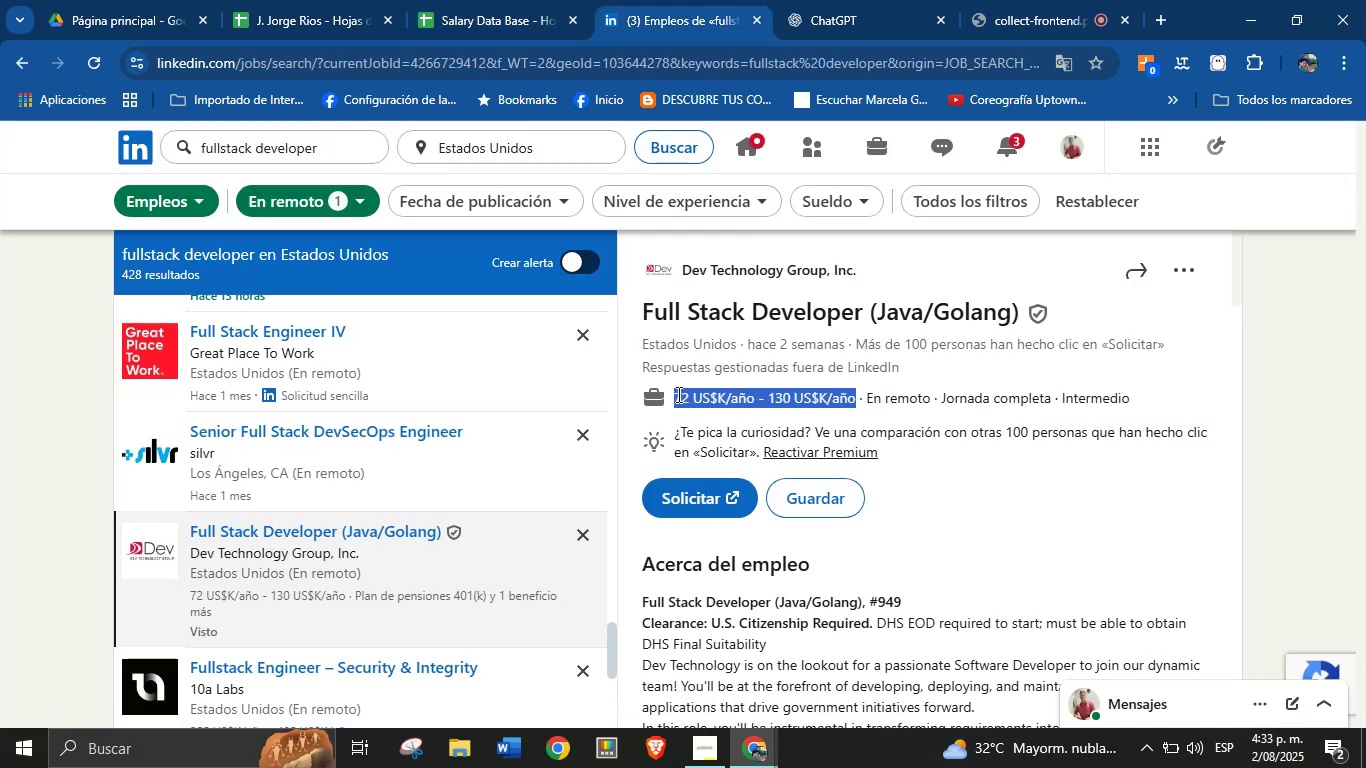 
key(Alt+Control+C)
 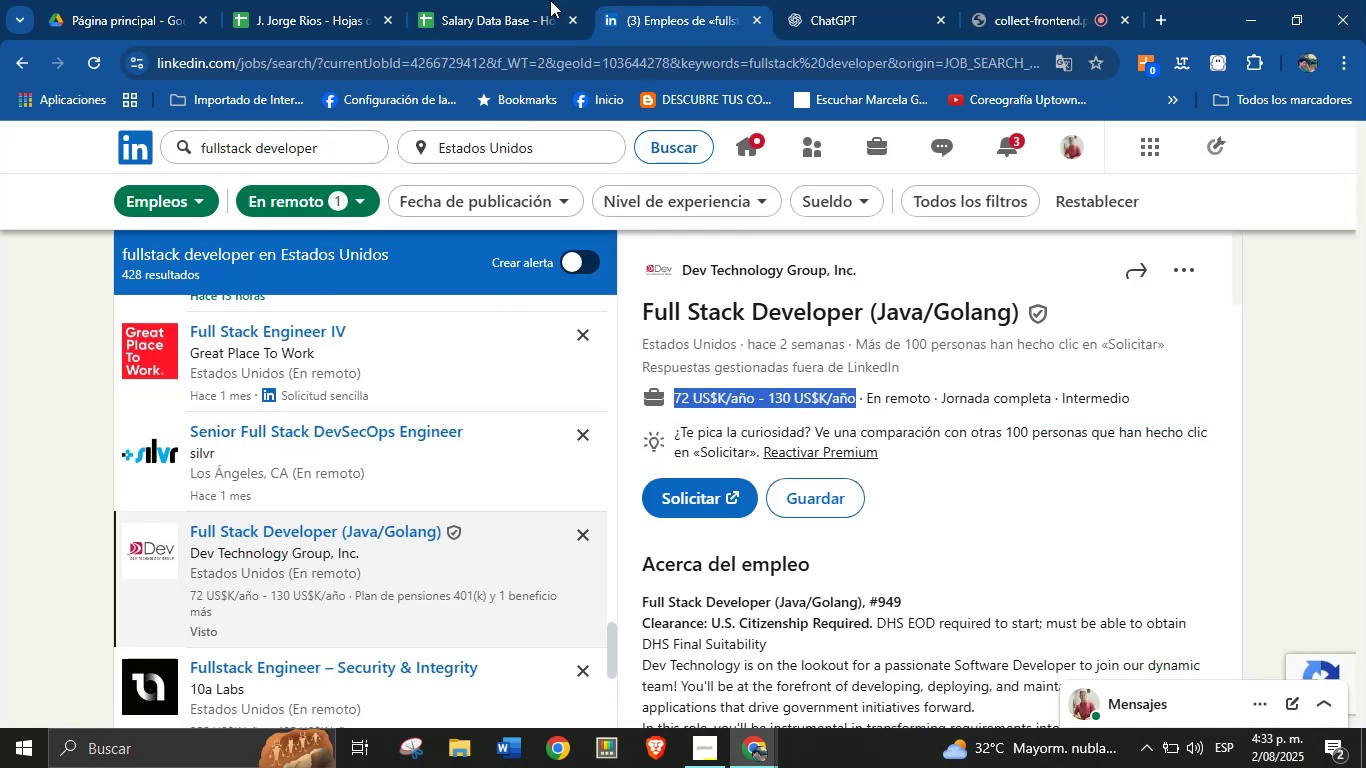 
left_click([436, 0])
 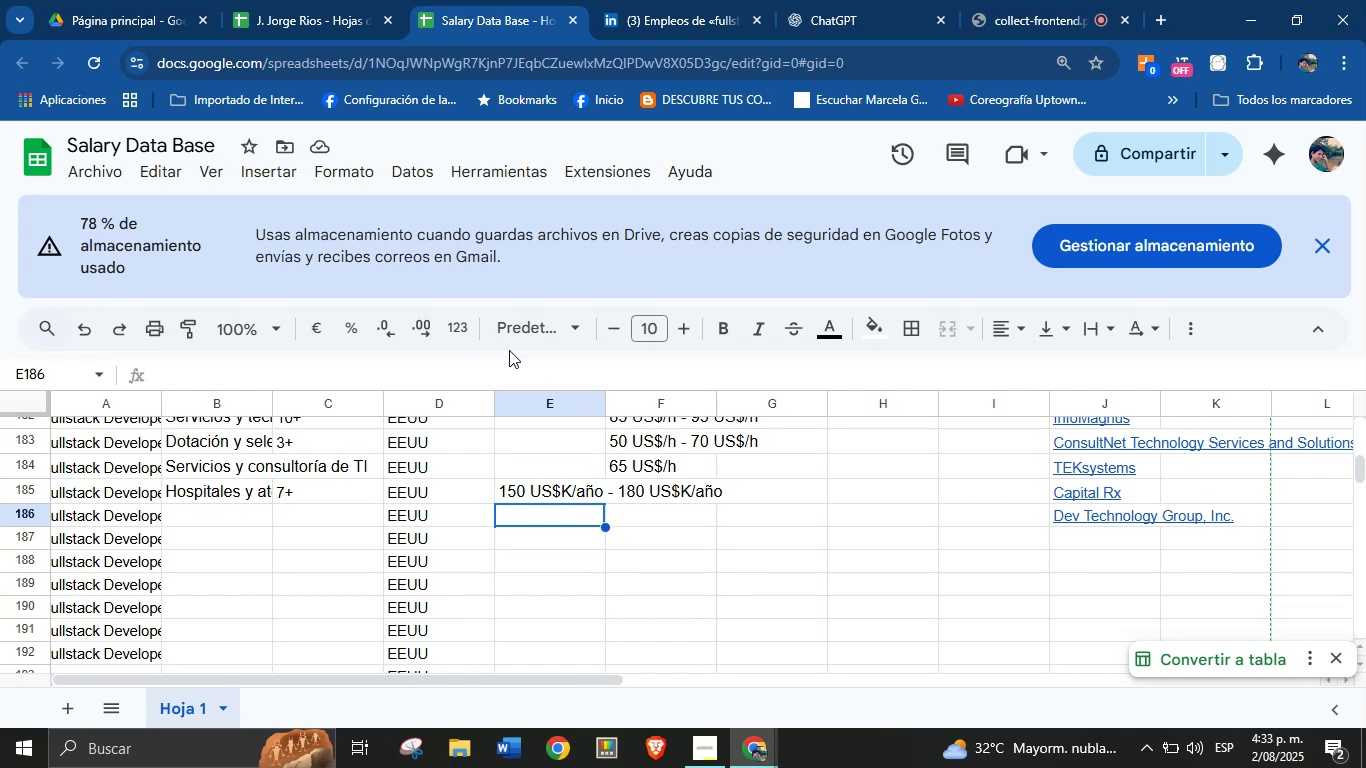 
key(Break)
 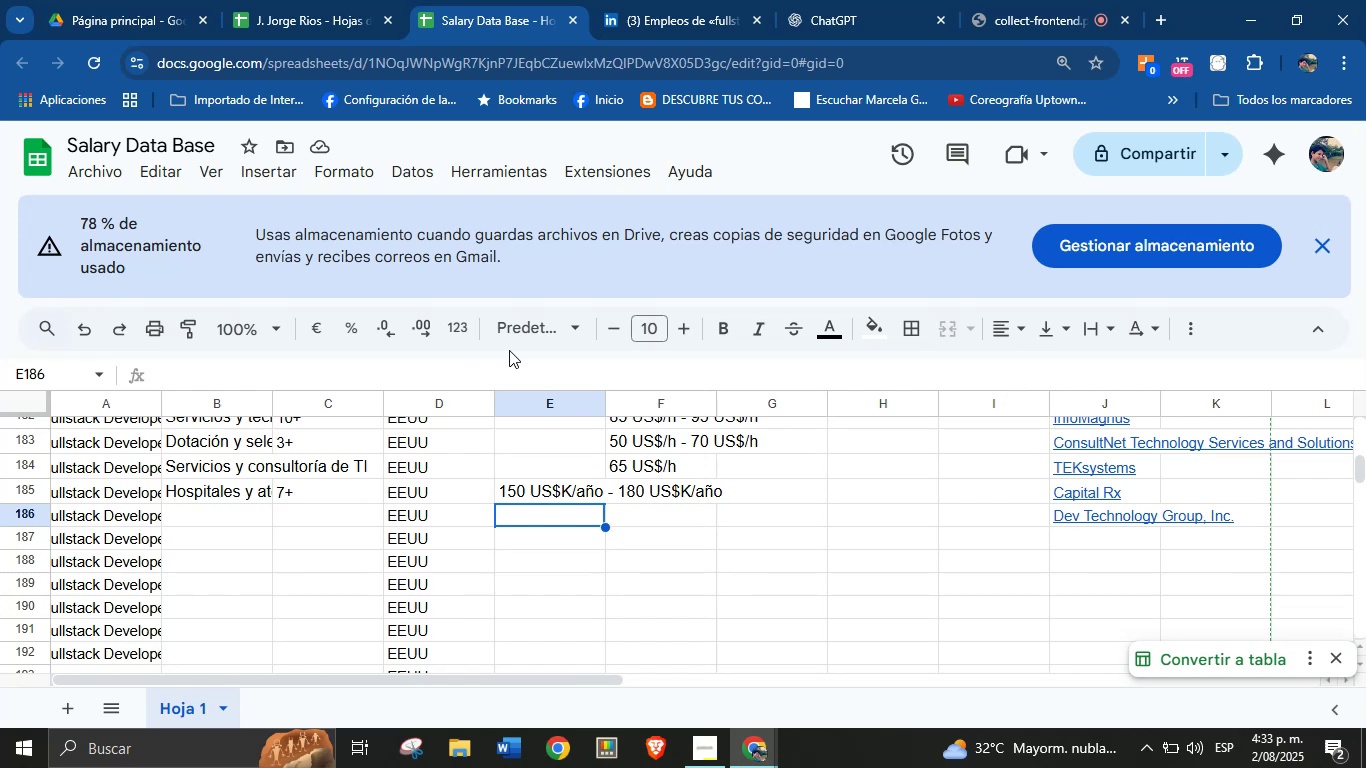 
key(Control+ControlLeft)
 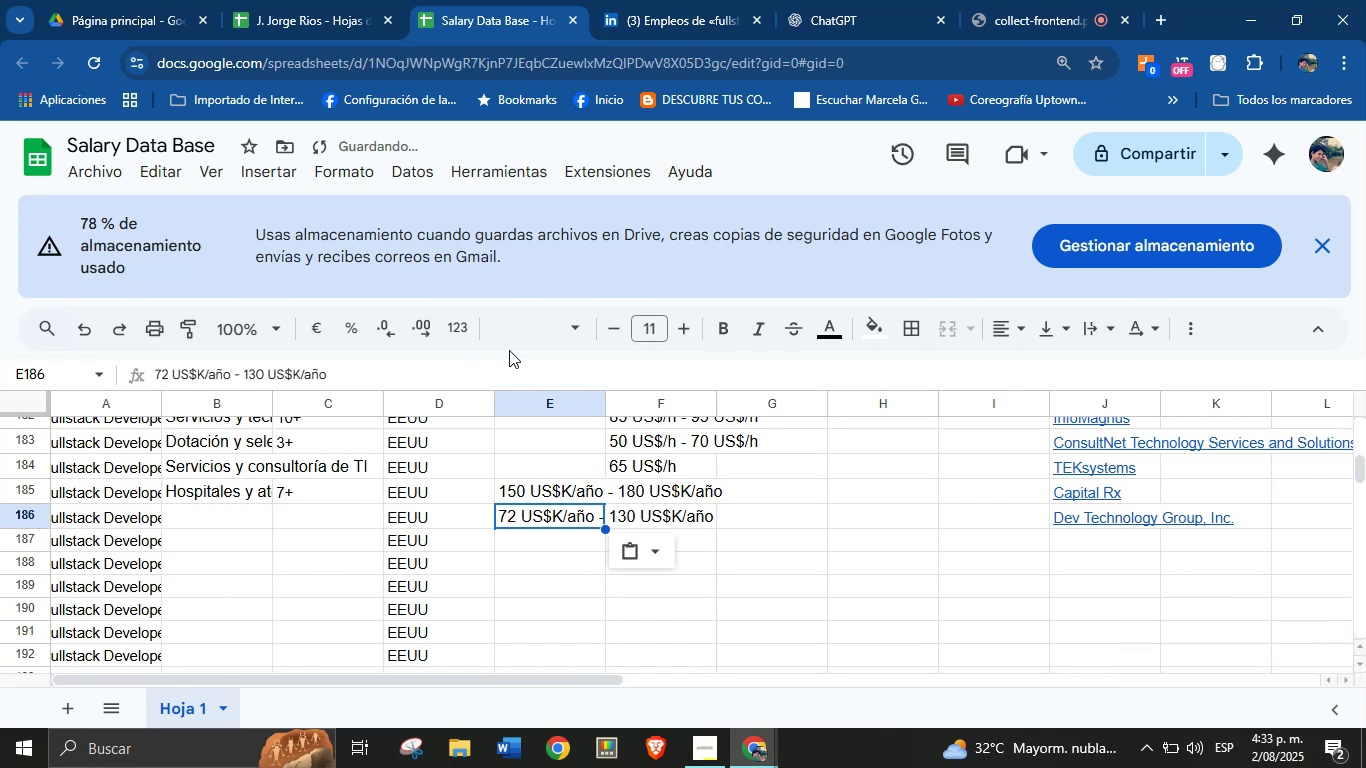 
key(Control+V)
 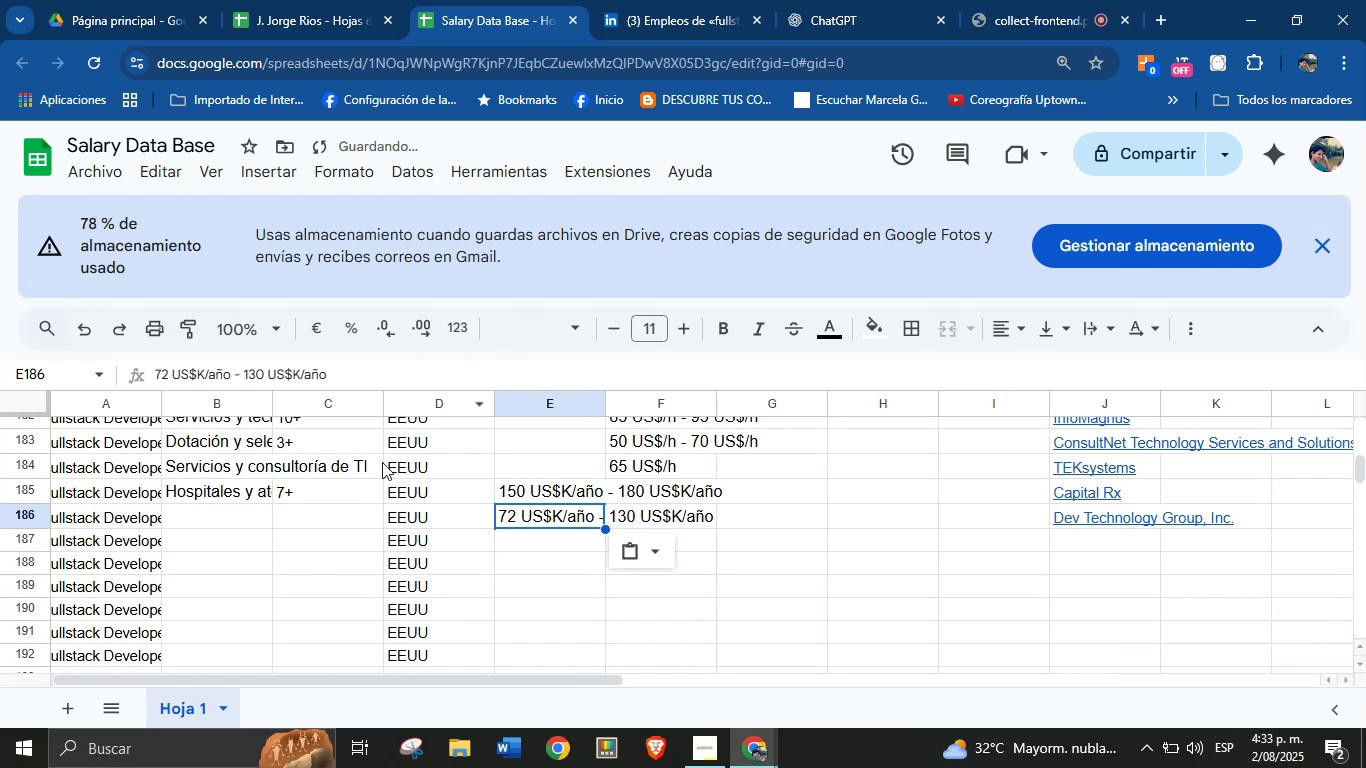 
left_click([348, 519])
 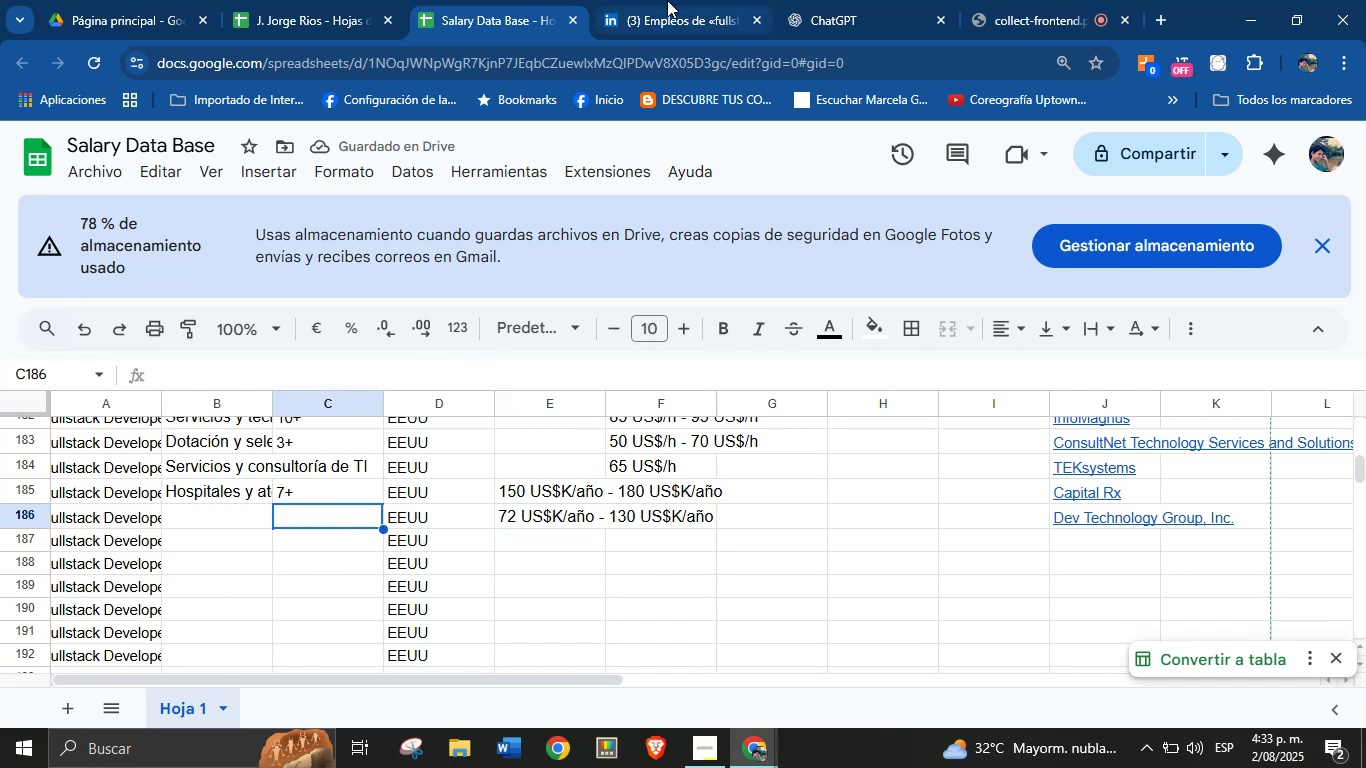 
left_click([665, 0])
 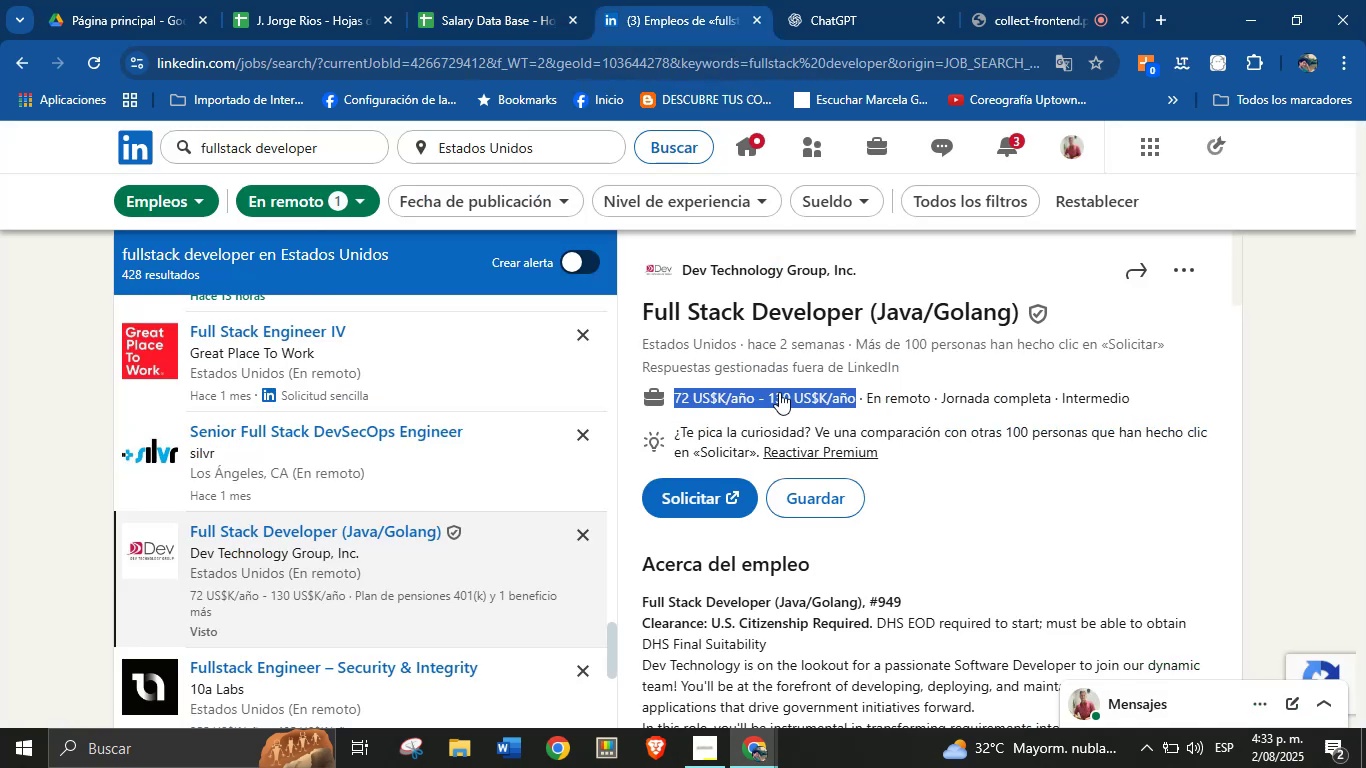 
scroll: coordinate [794, 485], scroll_direction: down, amount: 17.0
 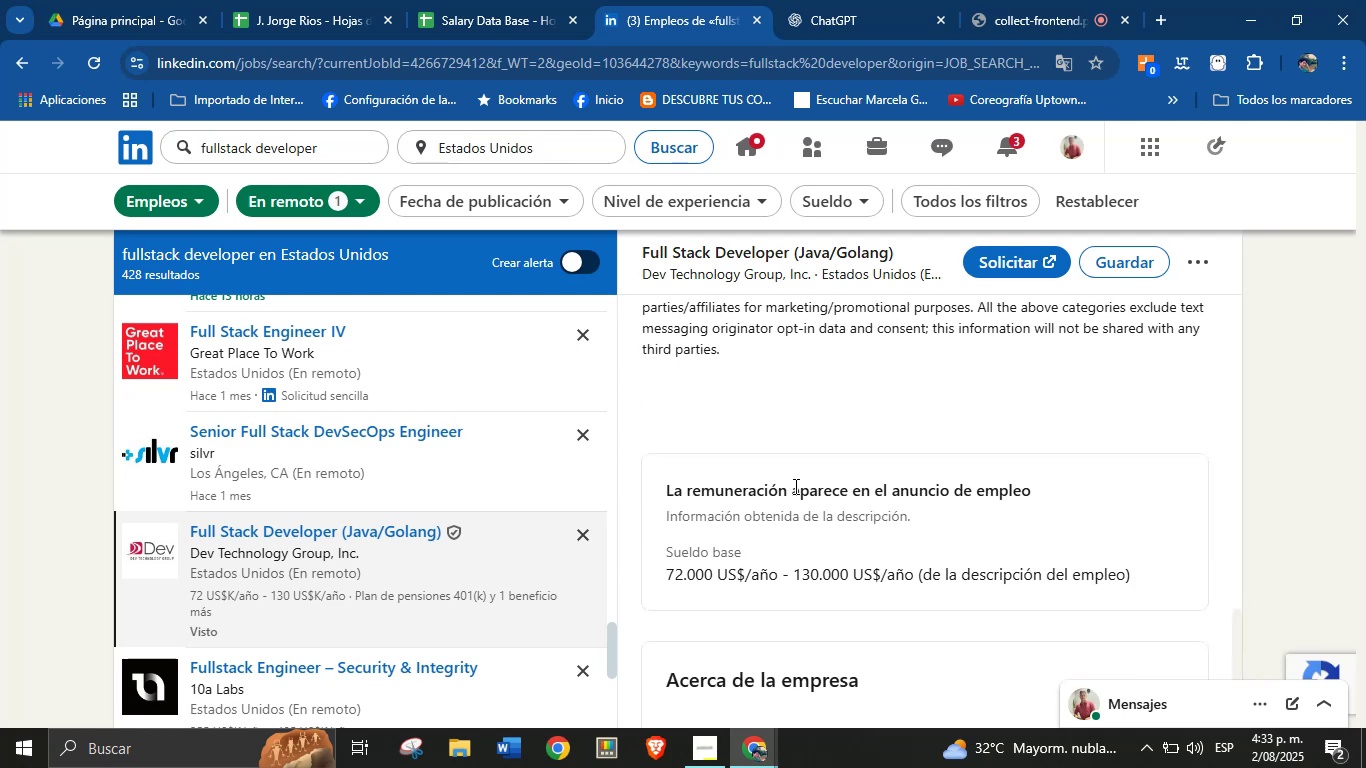 
scroll: coordinate [766, 503], scroll_direction: up, amount: 10.0
 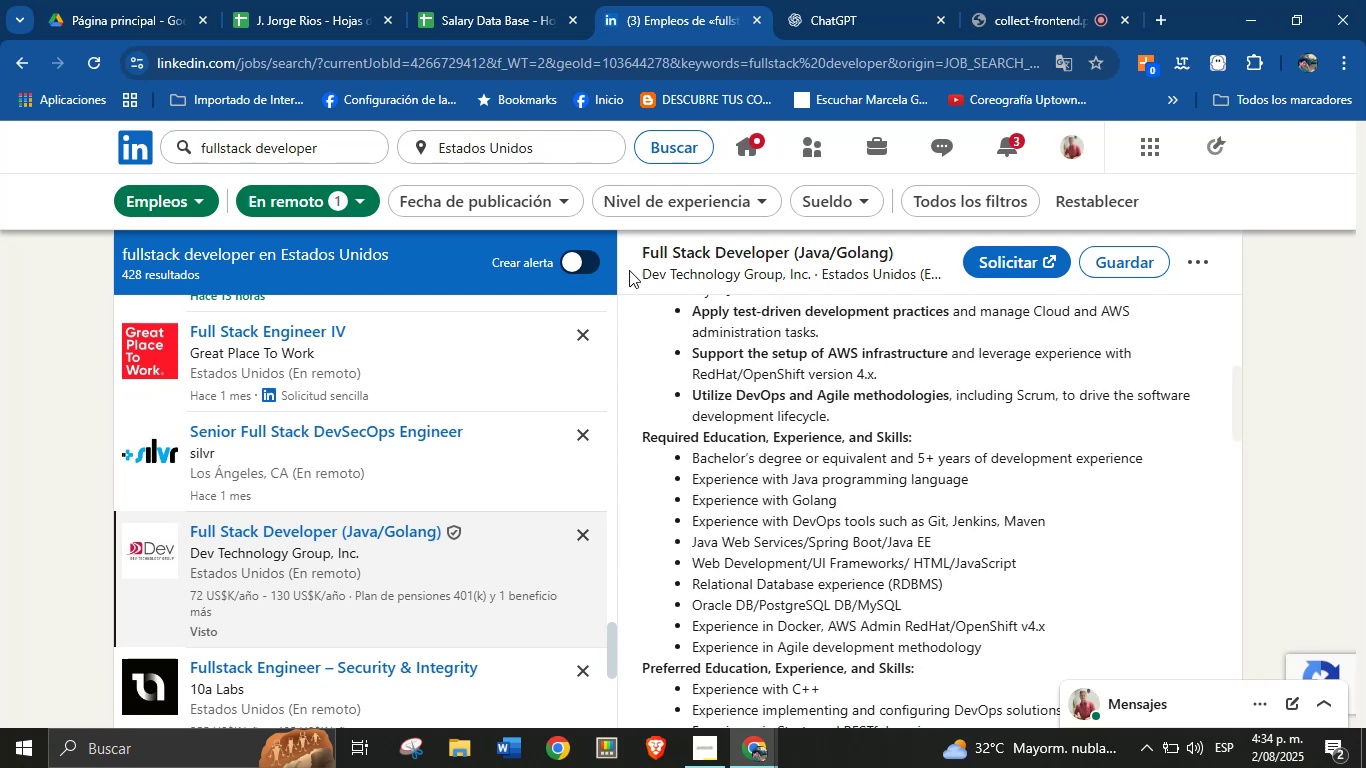 
left_click([503, 0])
 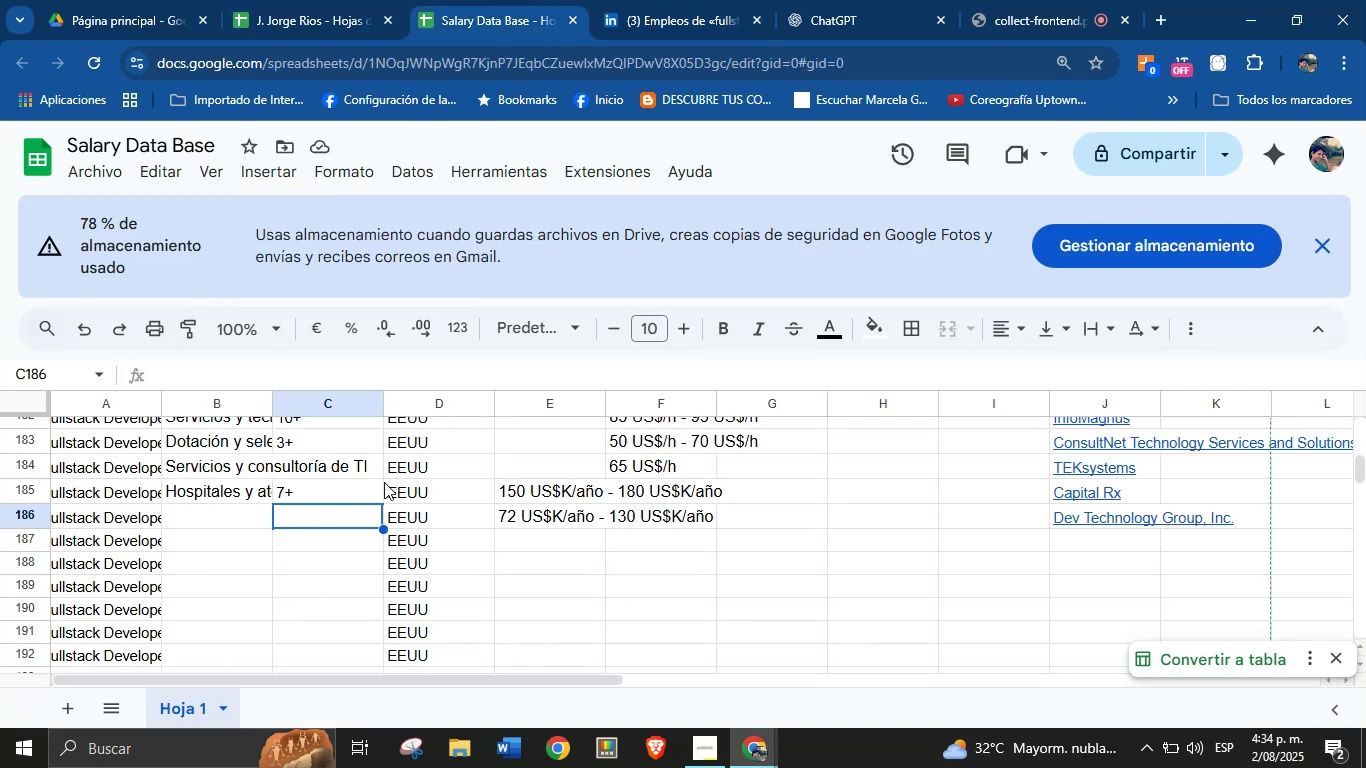 
key(5)
 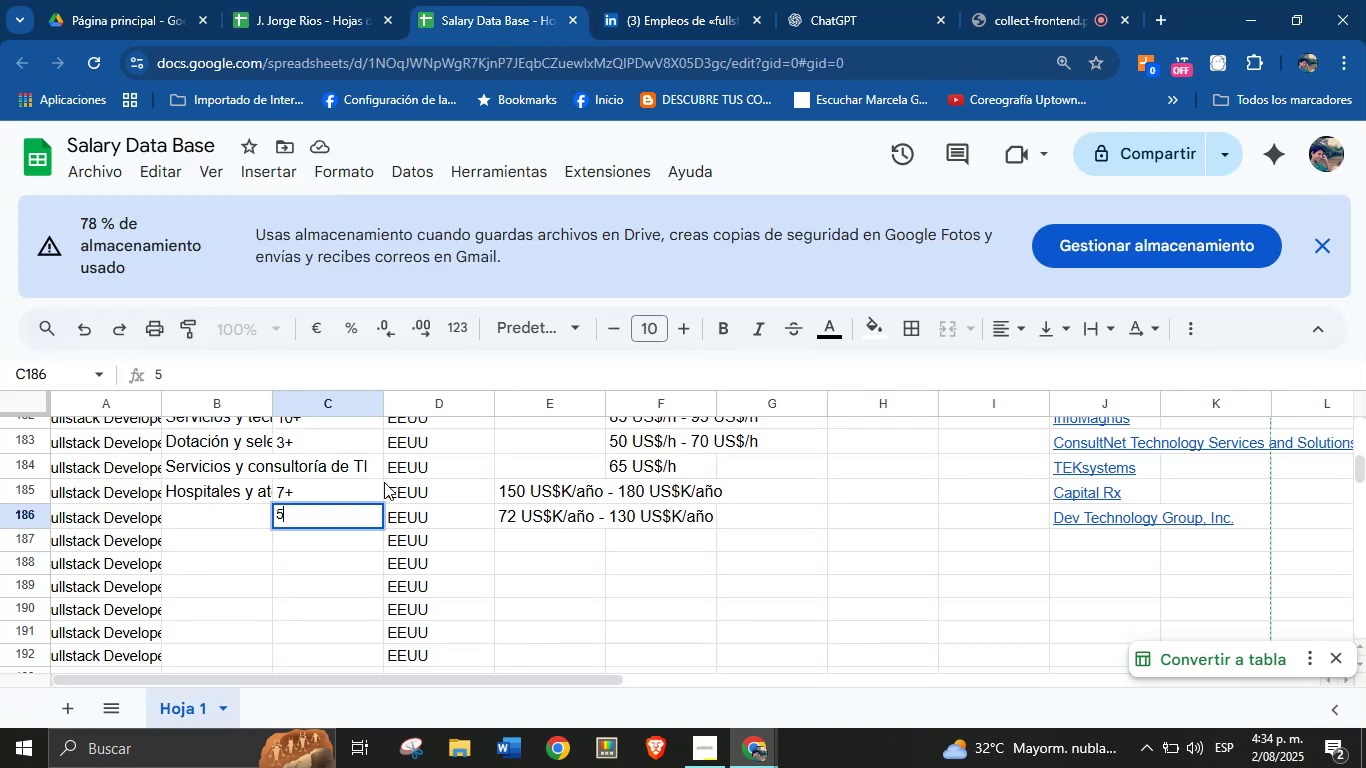 
key(Equal)
 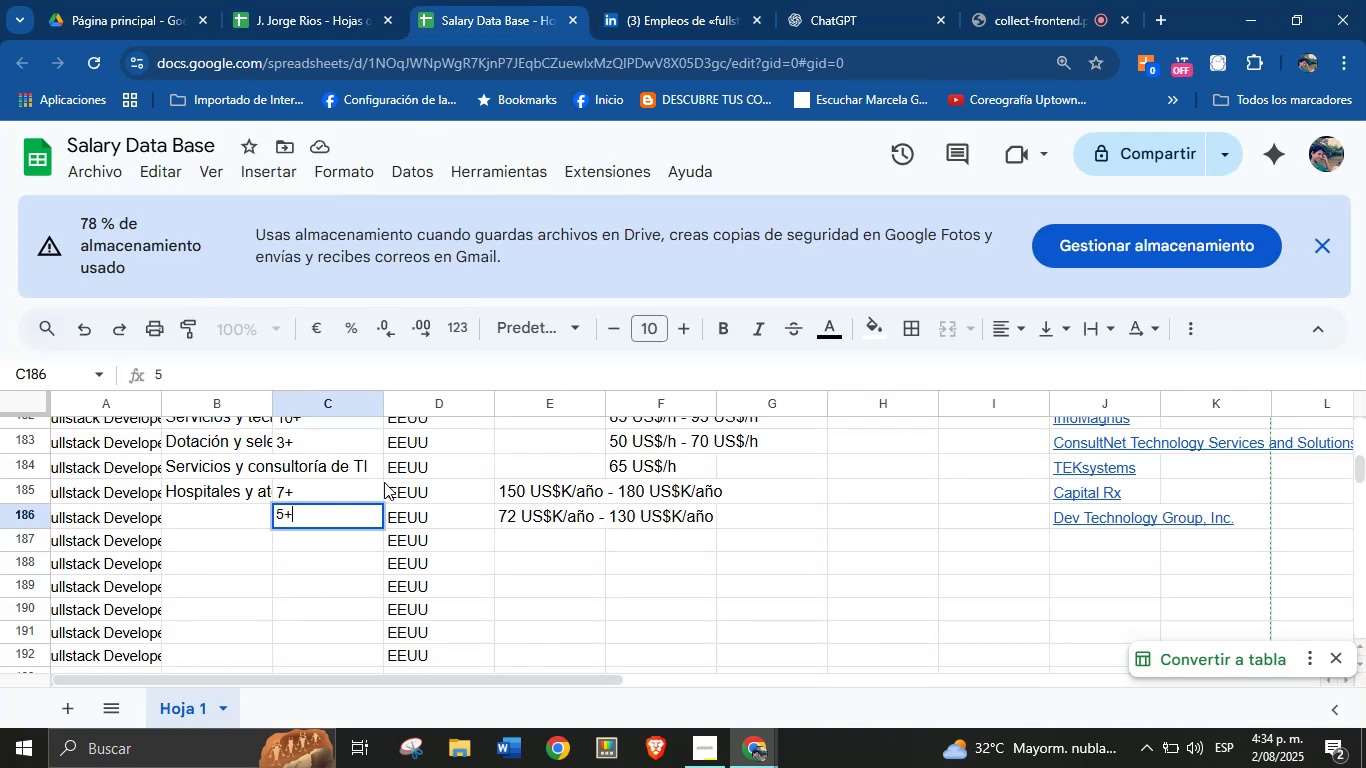 
key(Enter)
 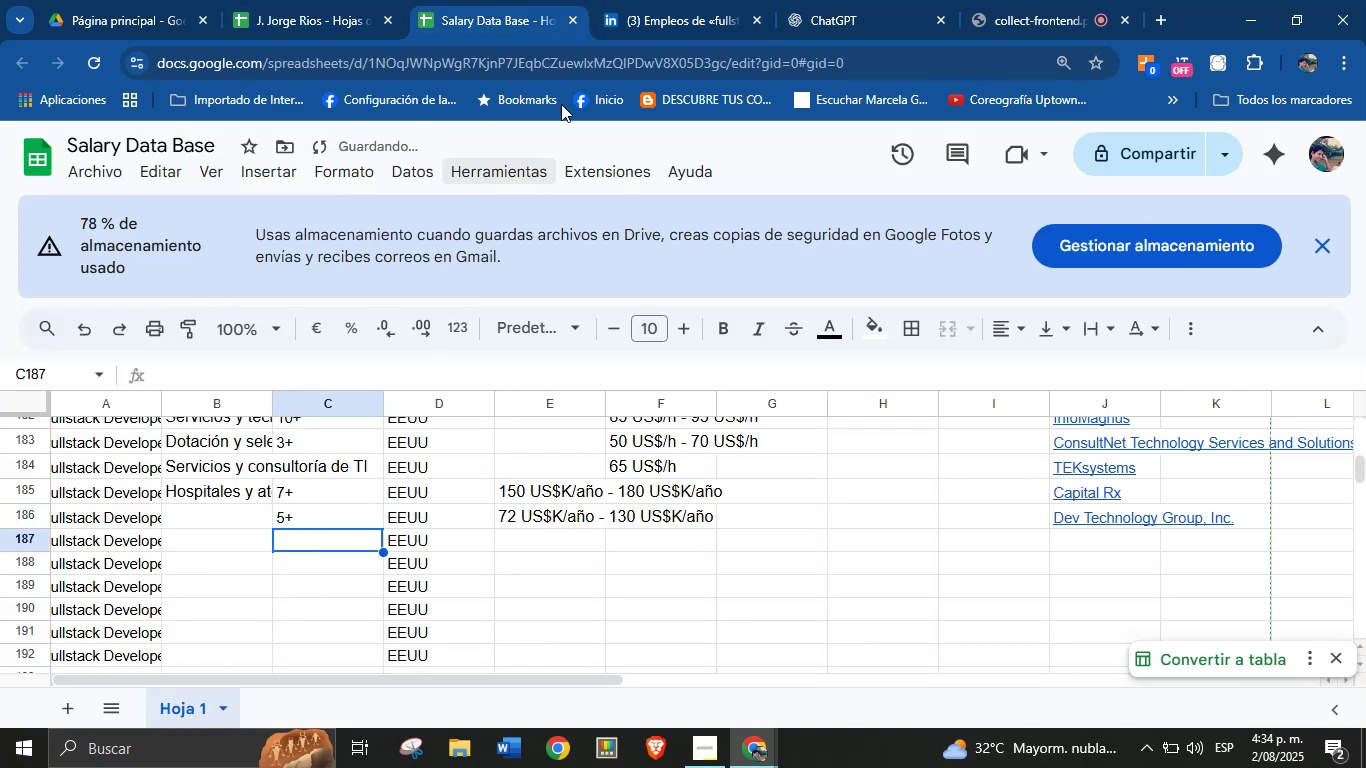 
left_click([694, 0])
 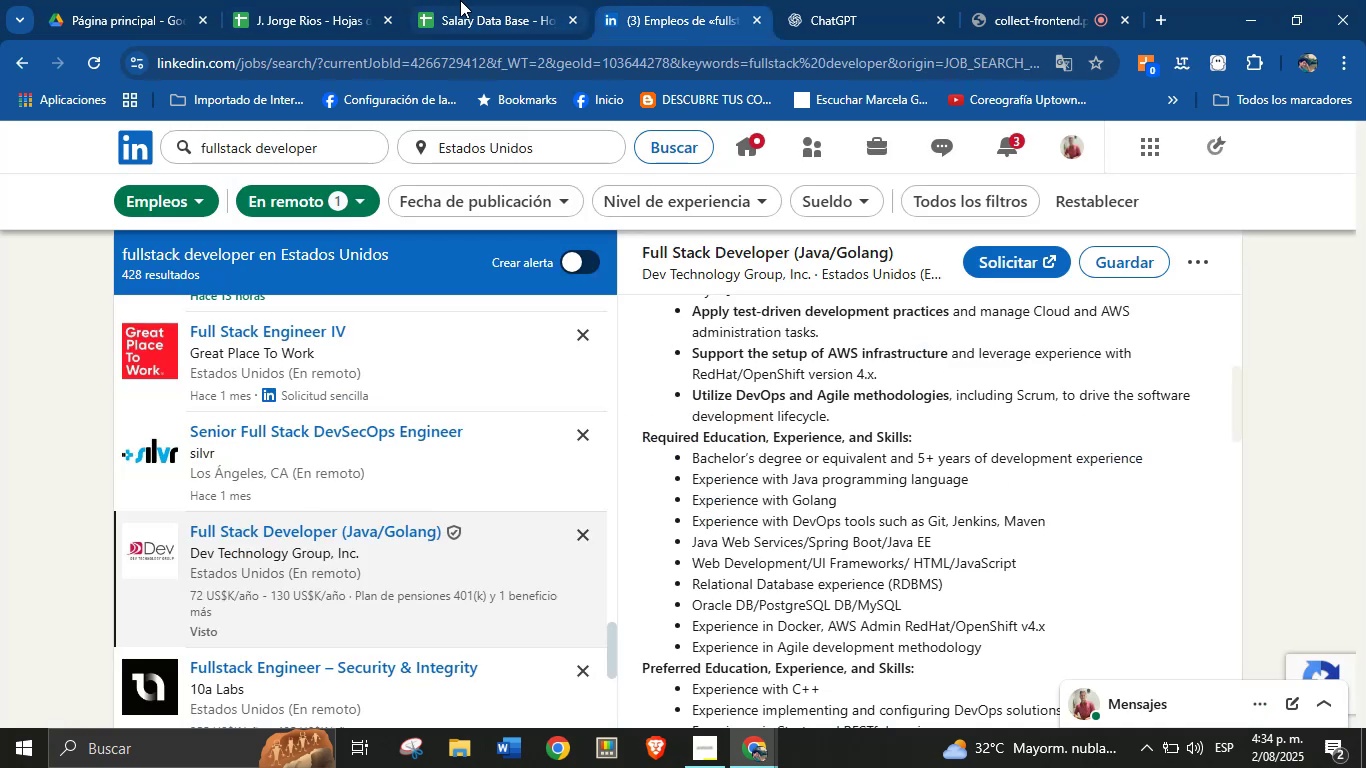 
left_click([498, 0])
 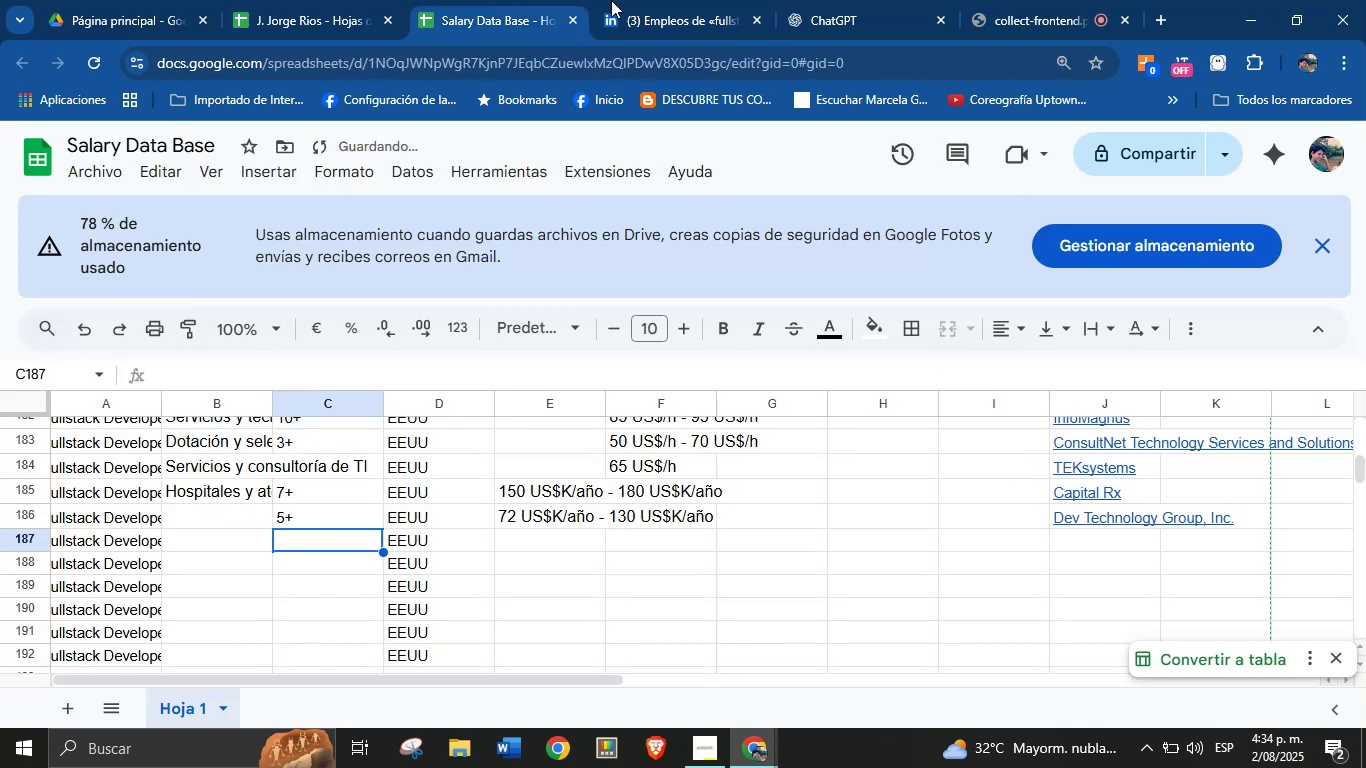 
left_click([651, 0])
 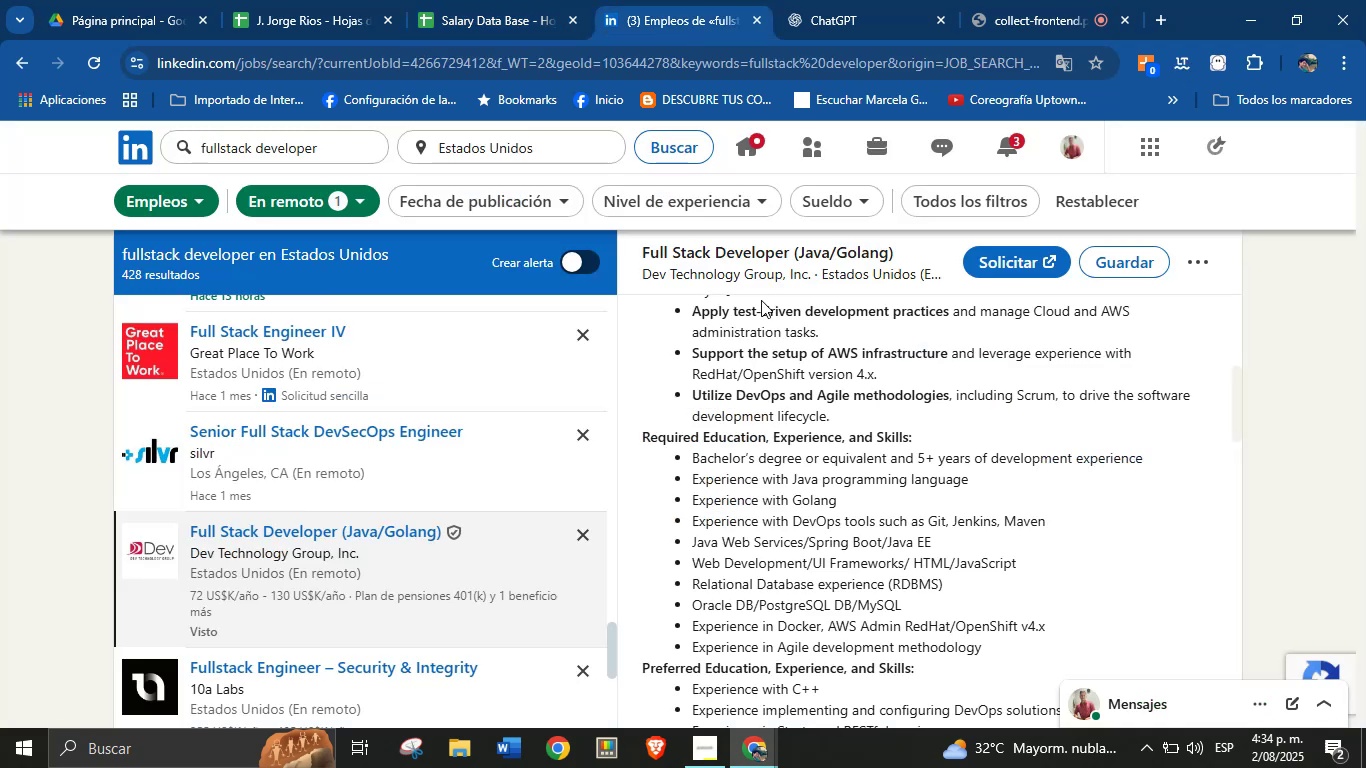 
scroll: coordinate [770, 488], scroll_direction: down, amount: 18.0
 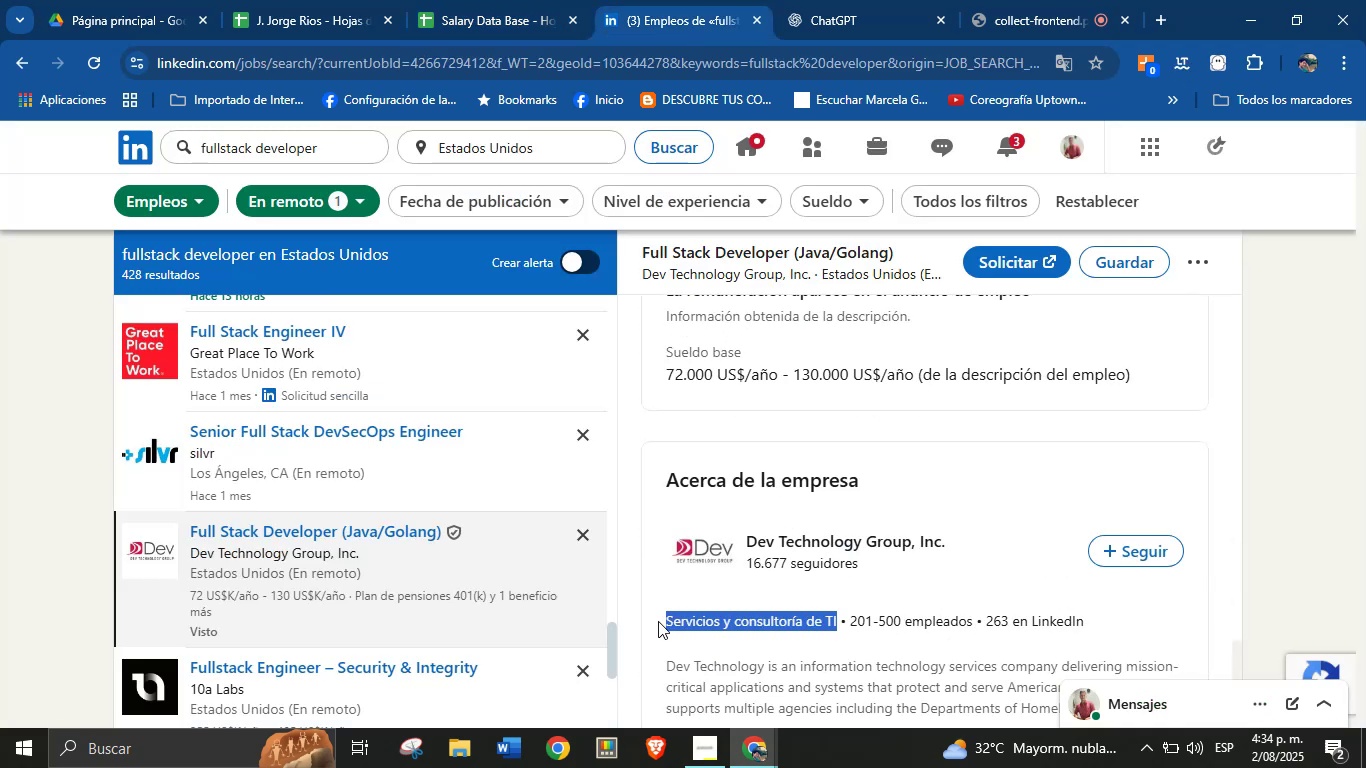 
key(Alt+AltLeft)
 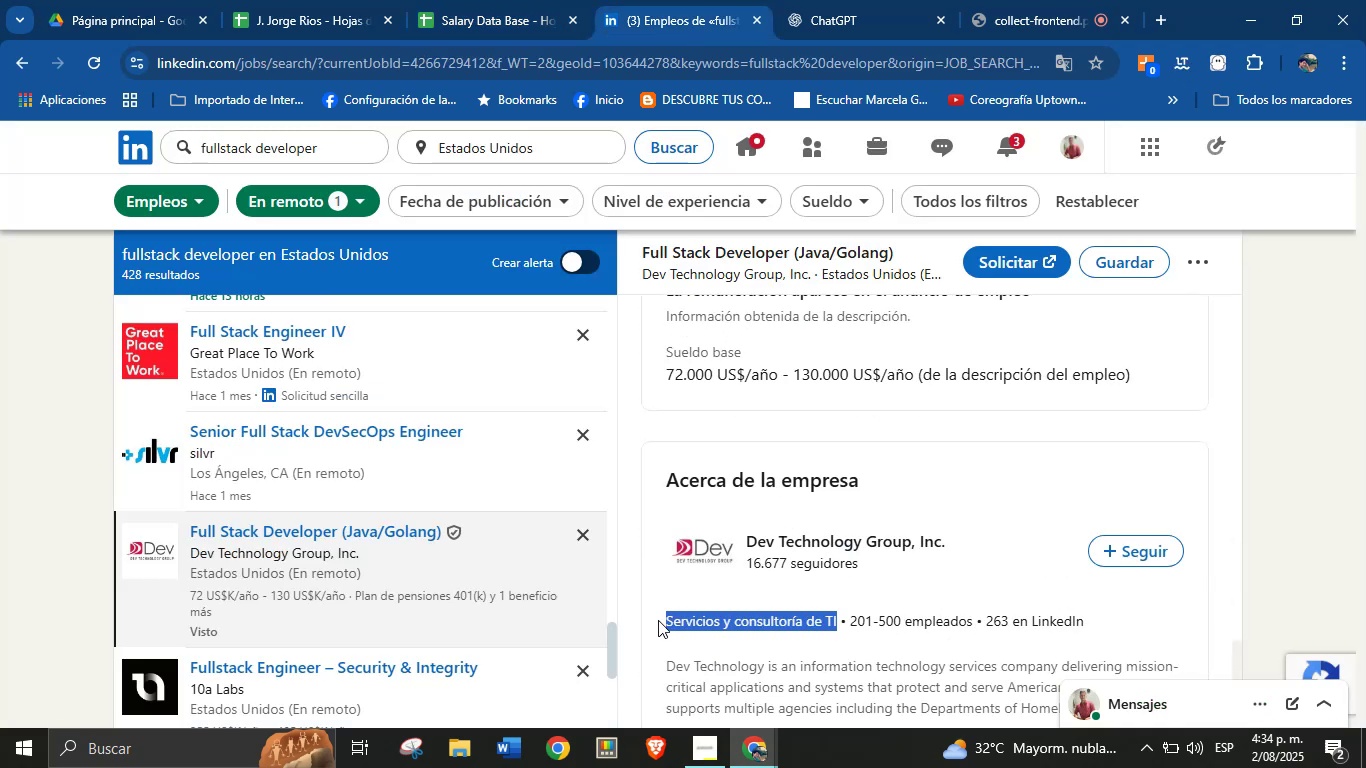 
key(Alt+Control+ControlLeft)
 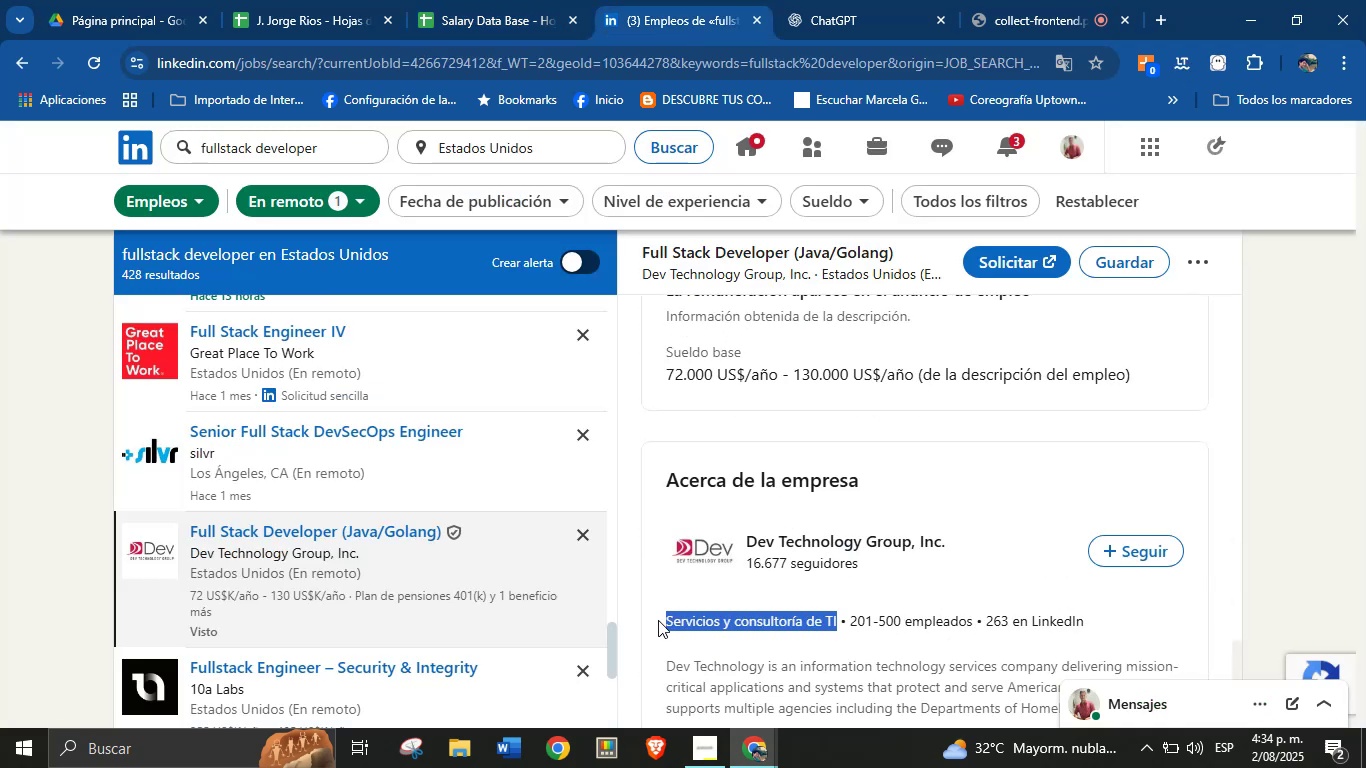 
key(Alt+Control+C)
 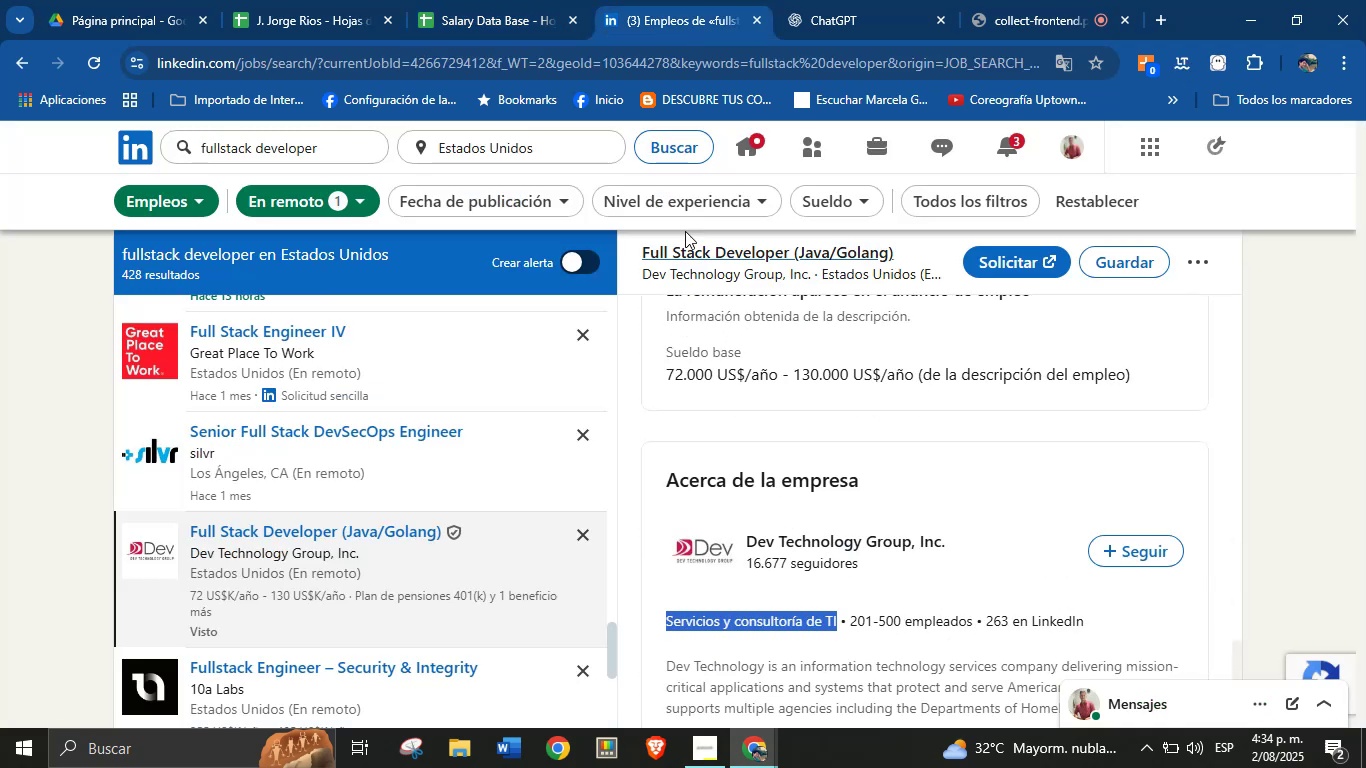 
left_click([468, 0])
 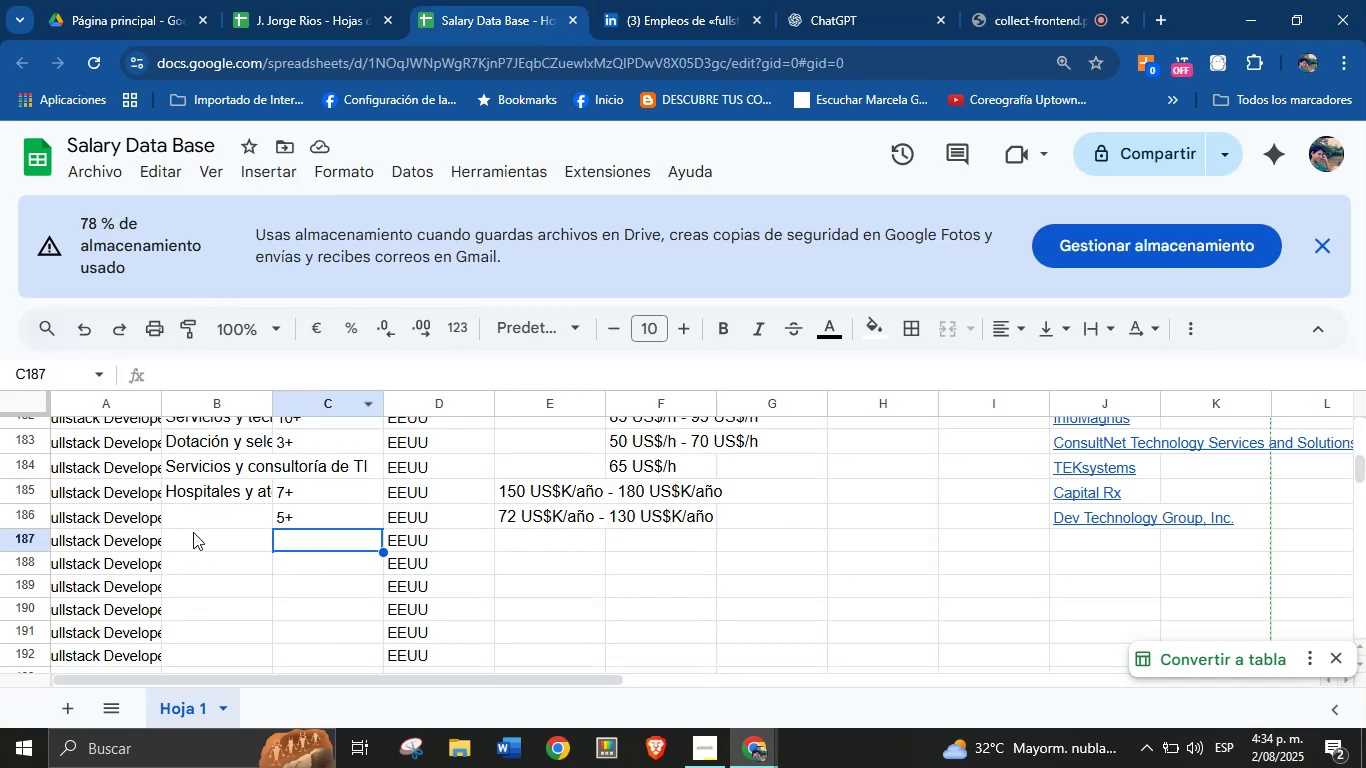 
left_click([211, 517])
 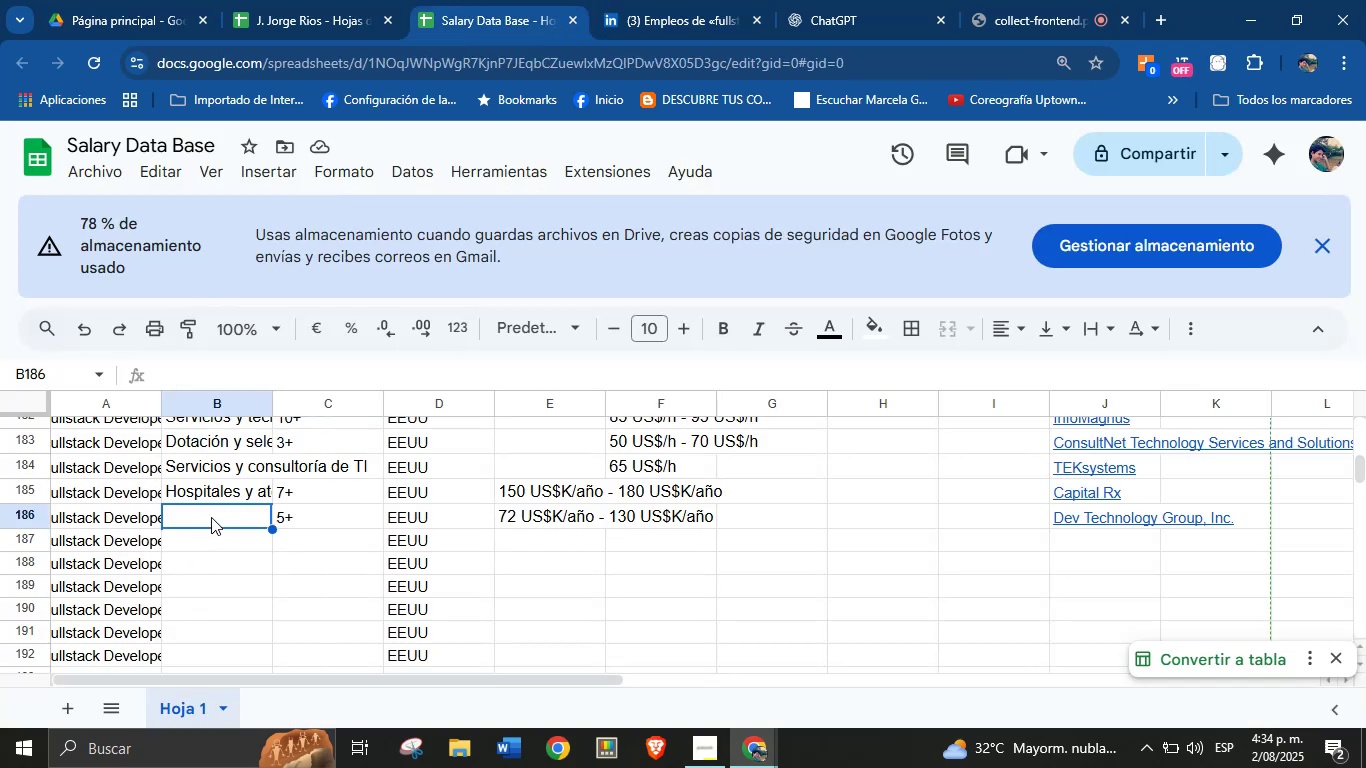 
key(Control+V)
 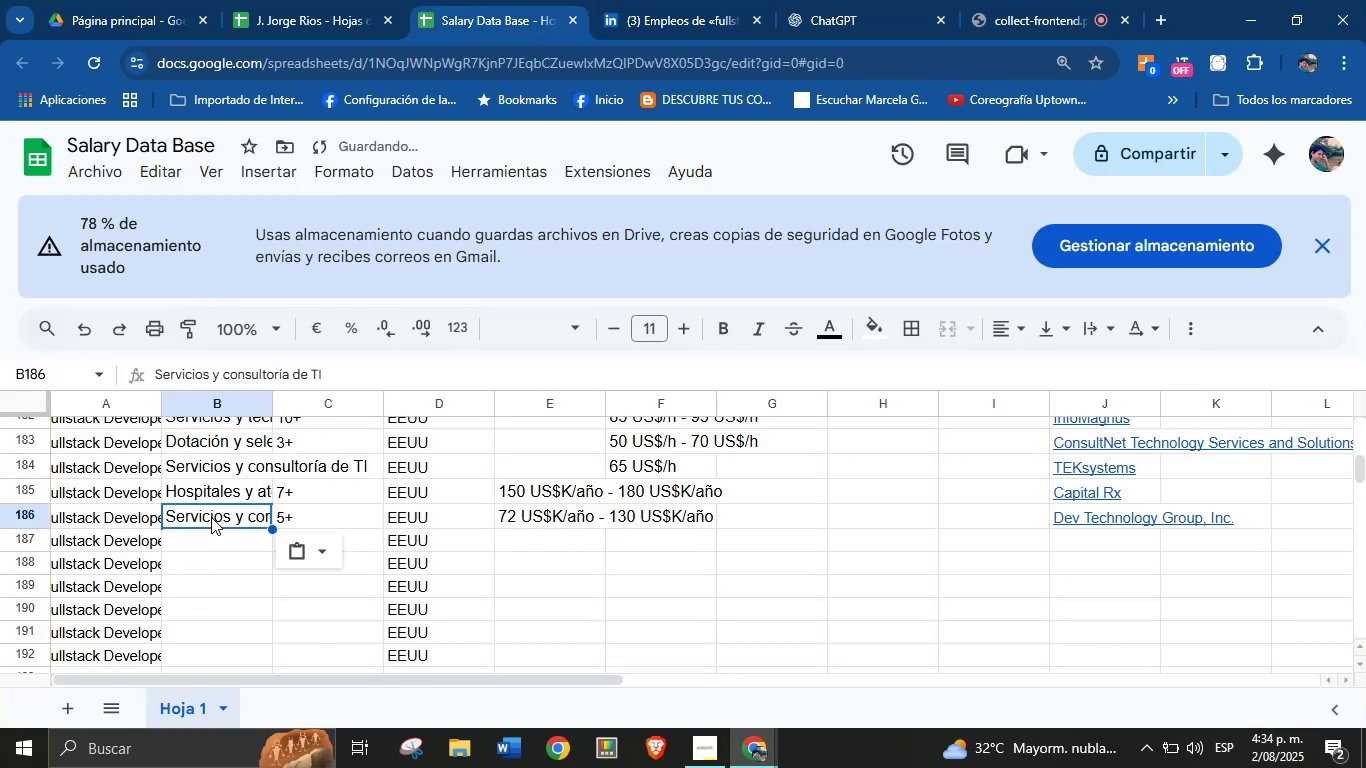 
key(Control+ControlLeft)
 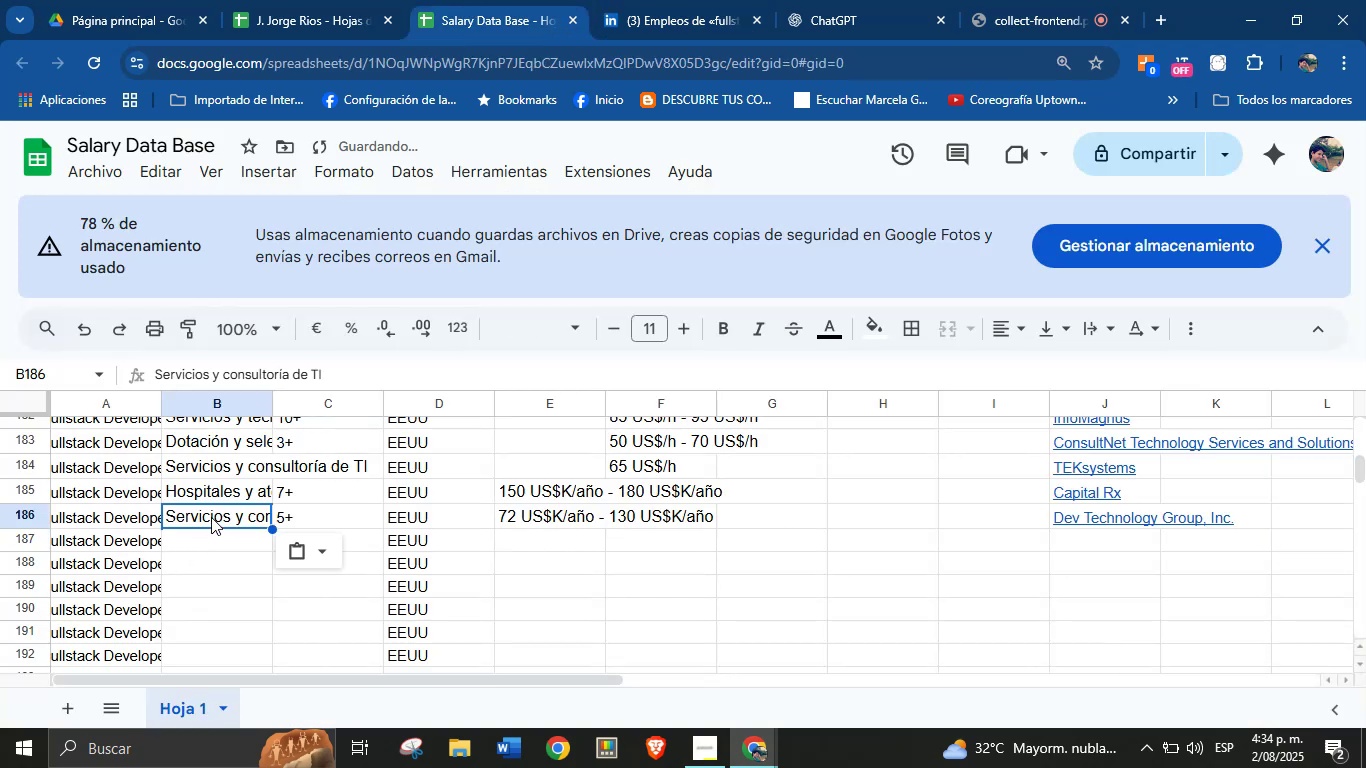 
key(Break)
 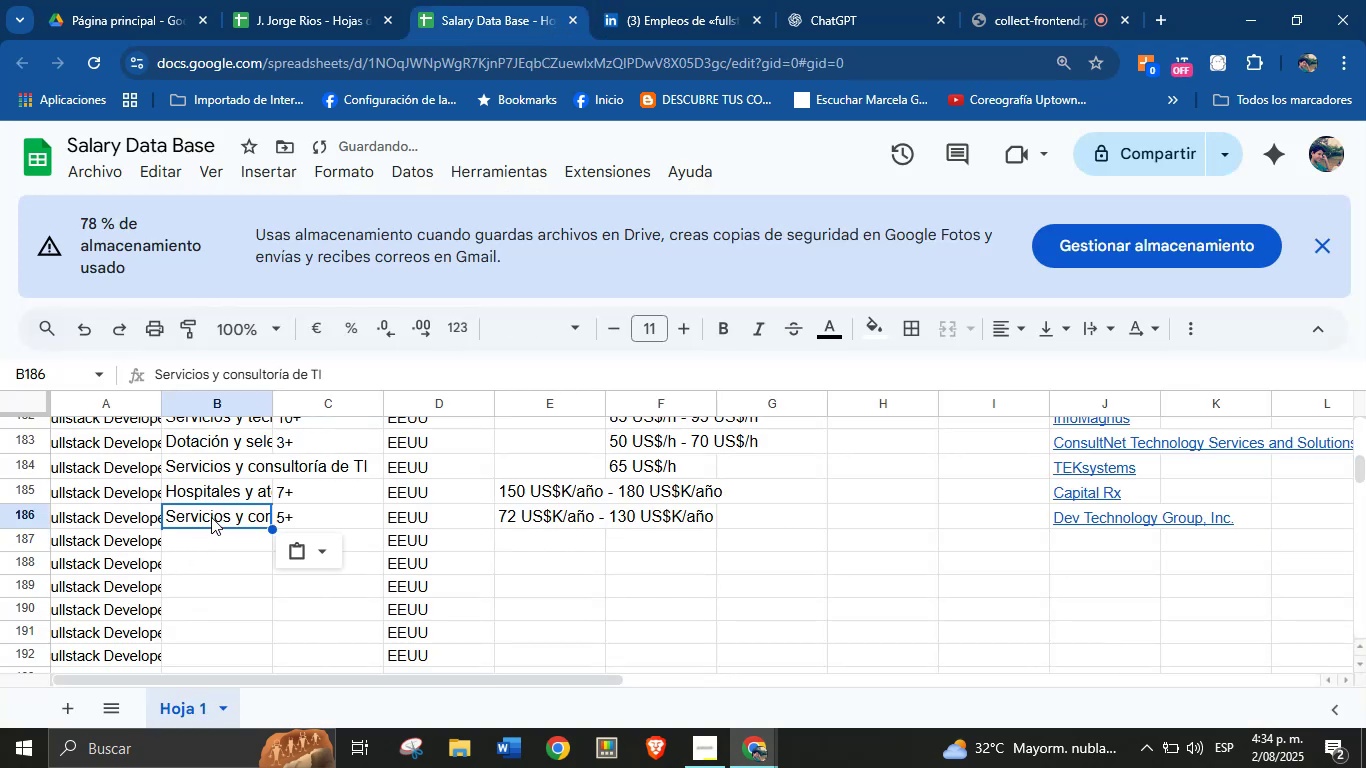 
key(Enter)
 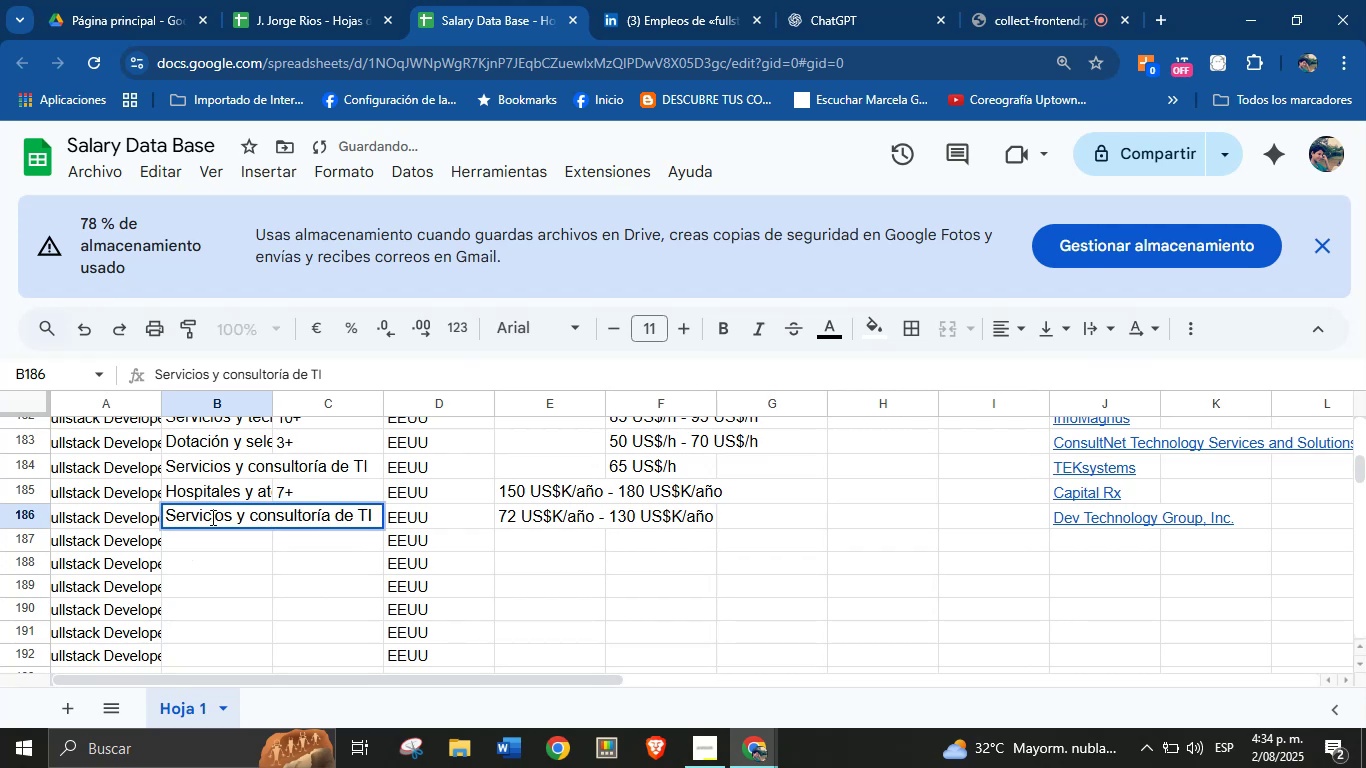 
key(Enter)
 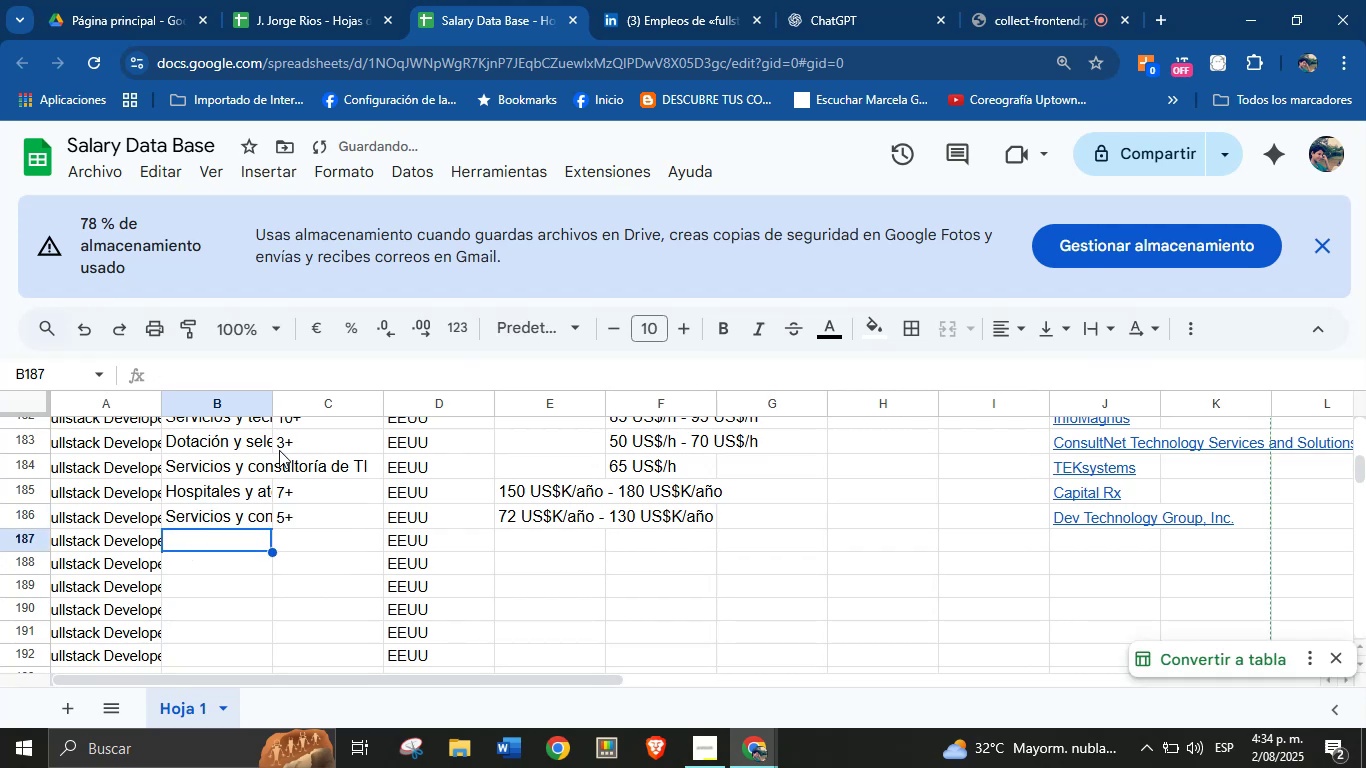 
left_click([645, 0])
 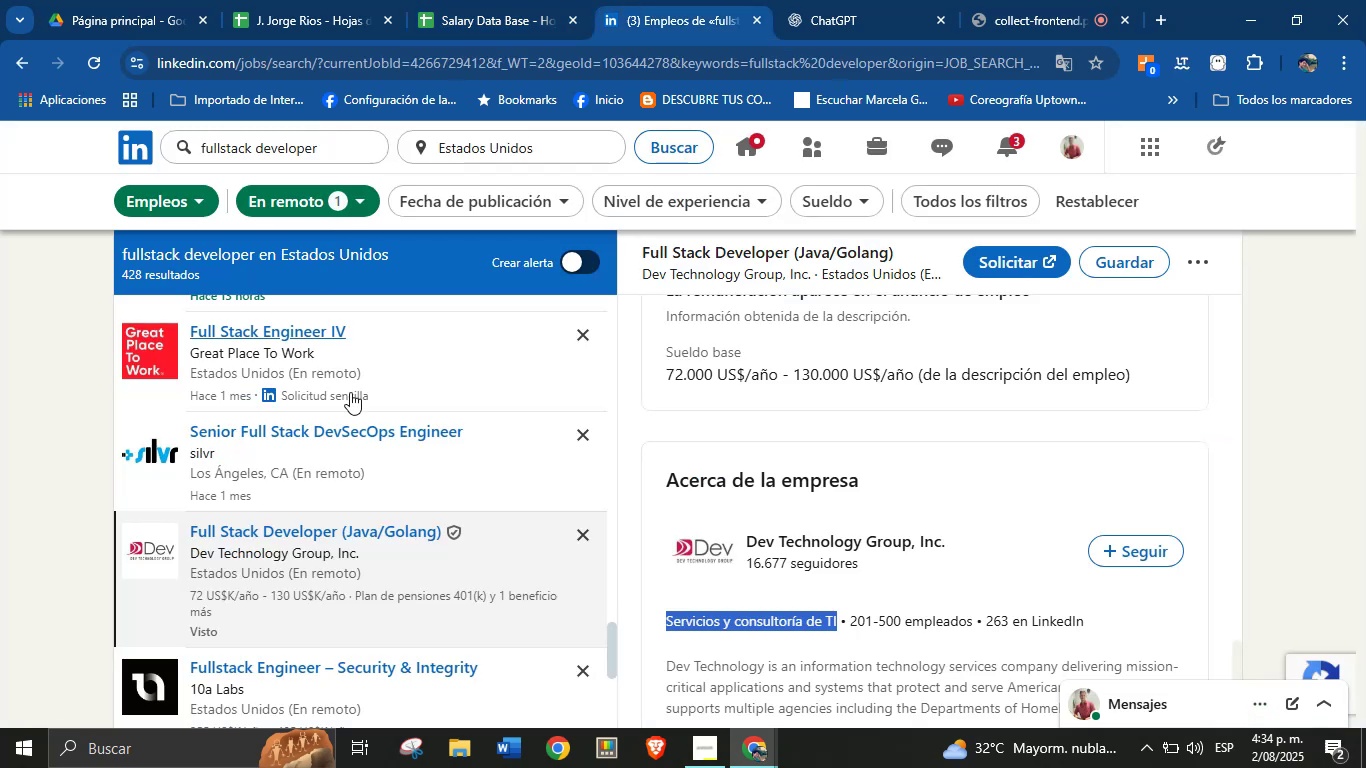 
scroll: coordinate [342, 445], scroll_direction: down, amount: 2.0
 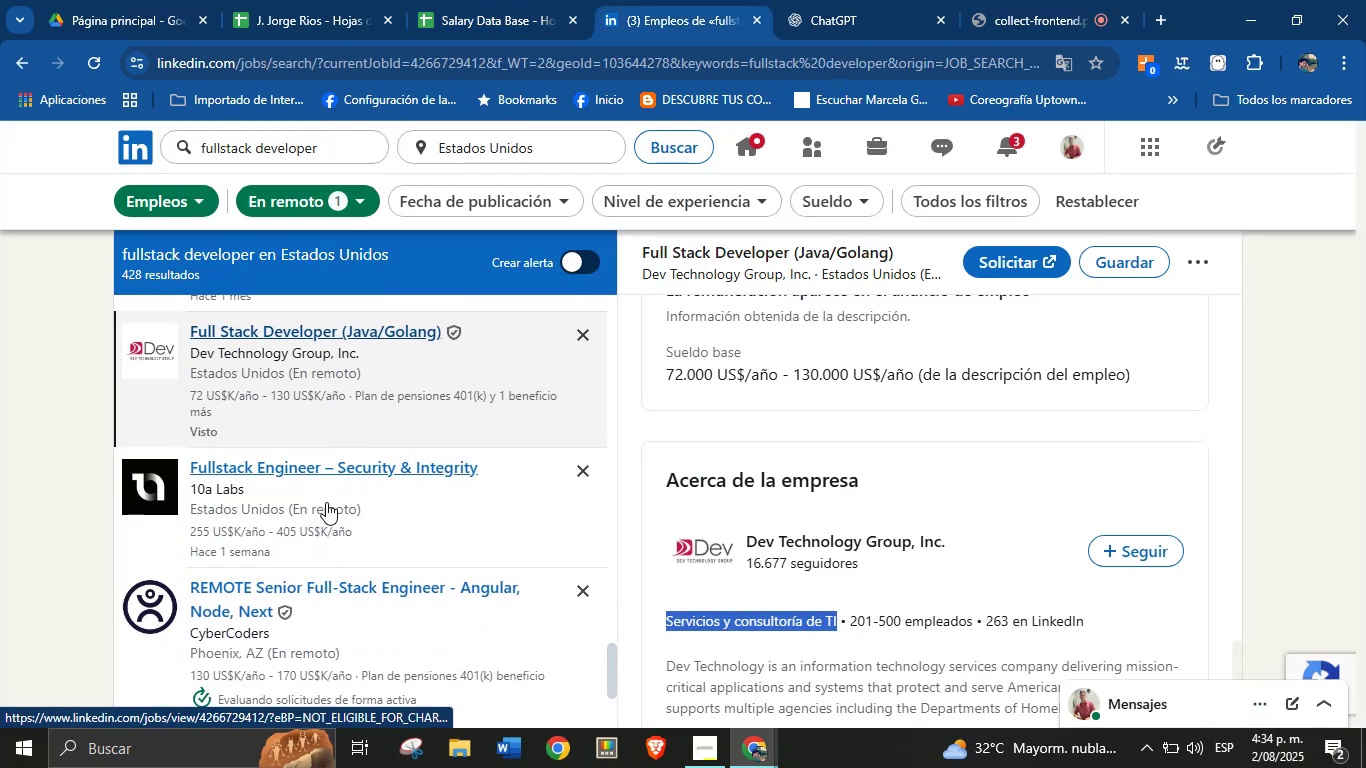 
left_click([329, 502])
 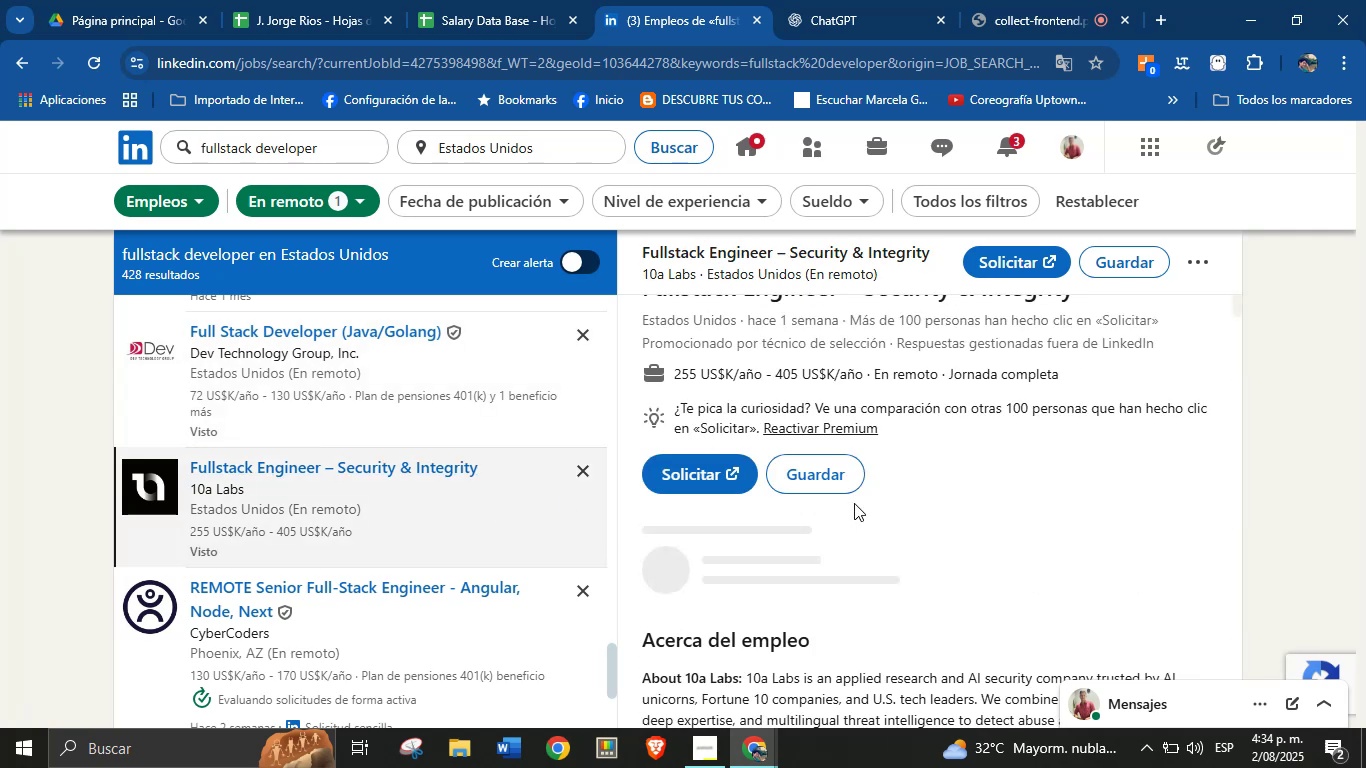 
wait(5.59)
 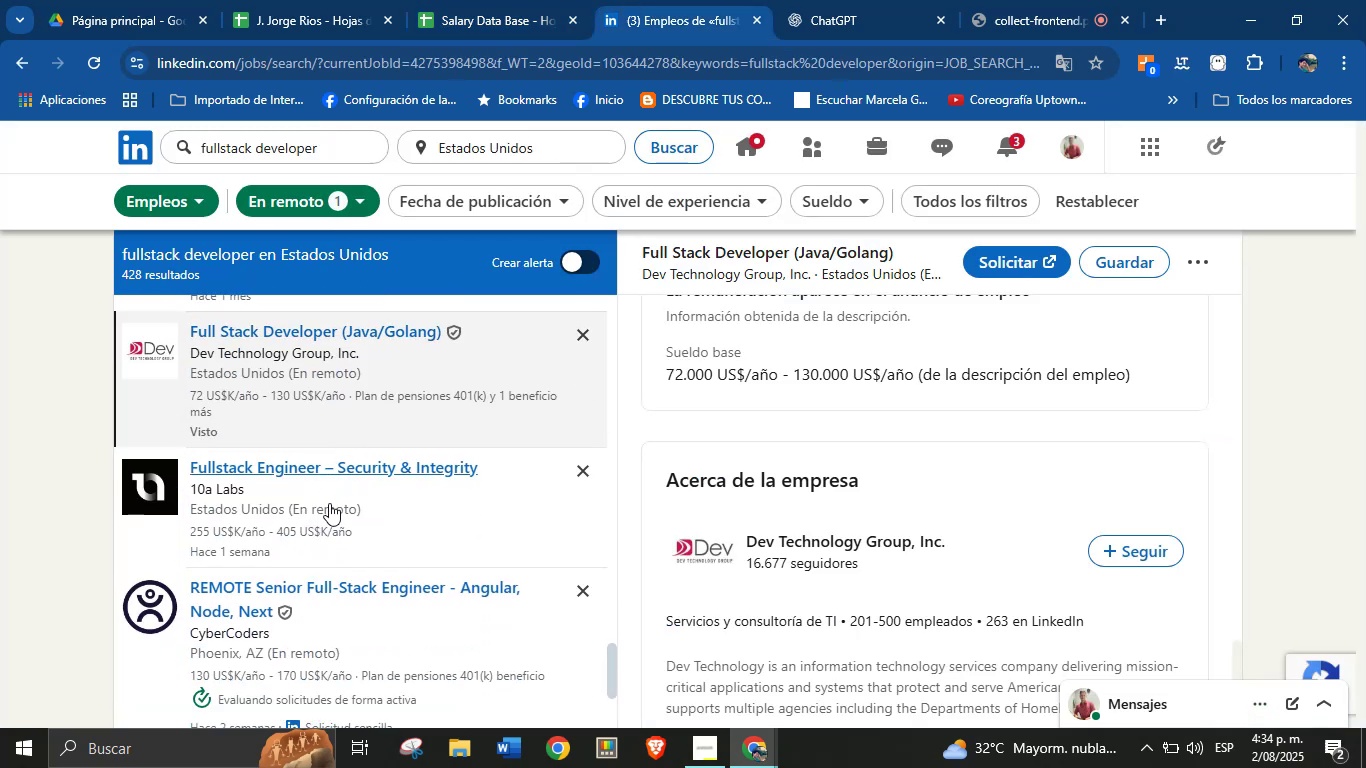 
scroll: coordinate [894, 593], scroll_direction: down, amount: 7.0
 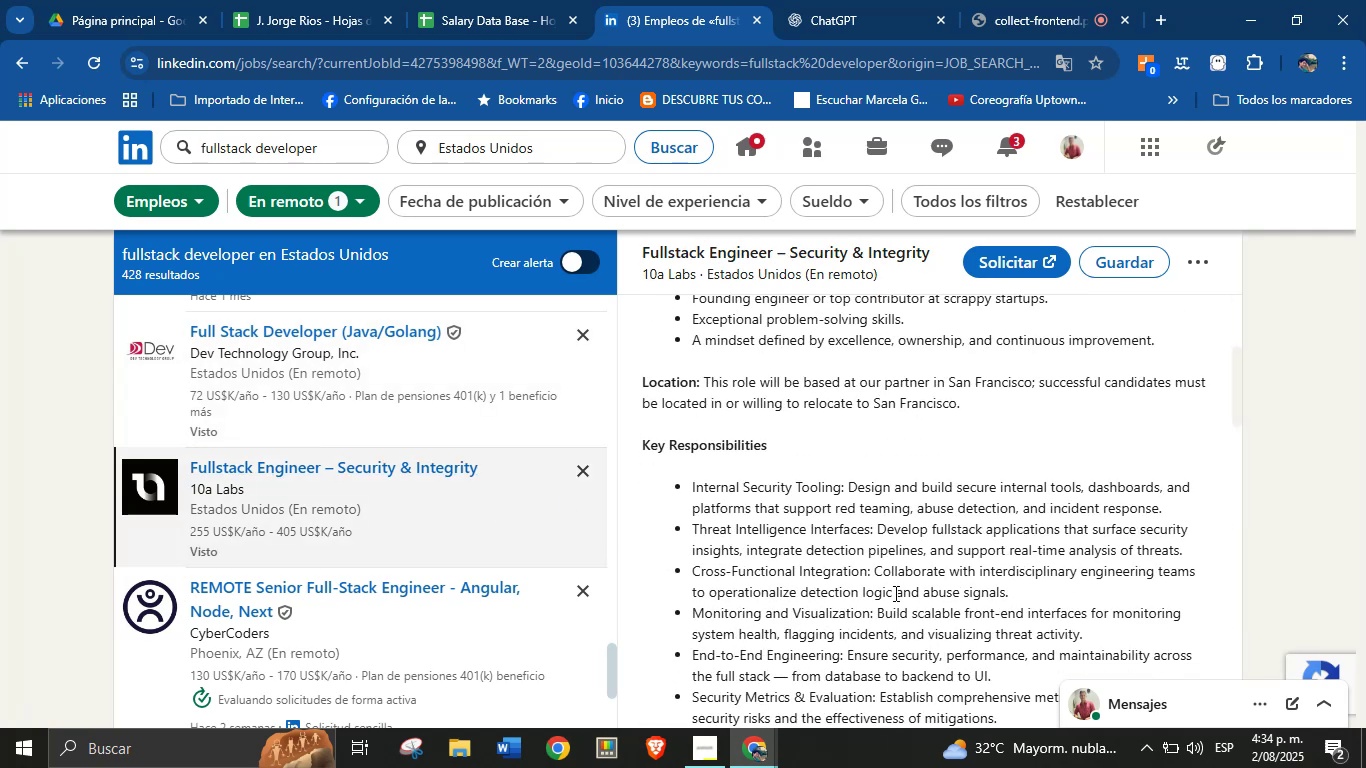 
scroll: coordinate [898, 576], scroll_direction: up, amount: 13.0
 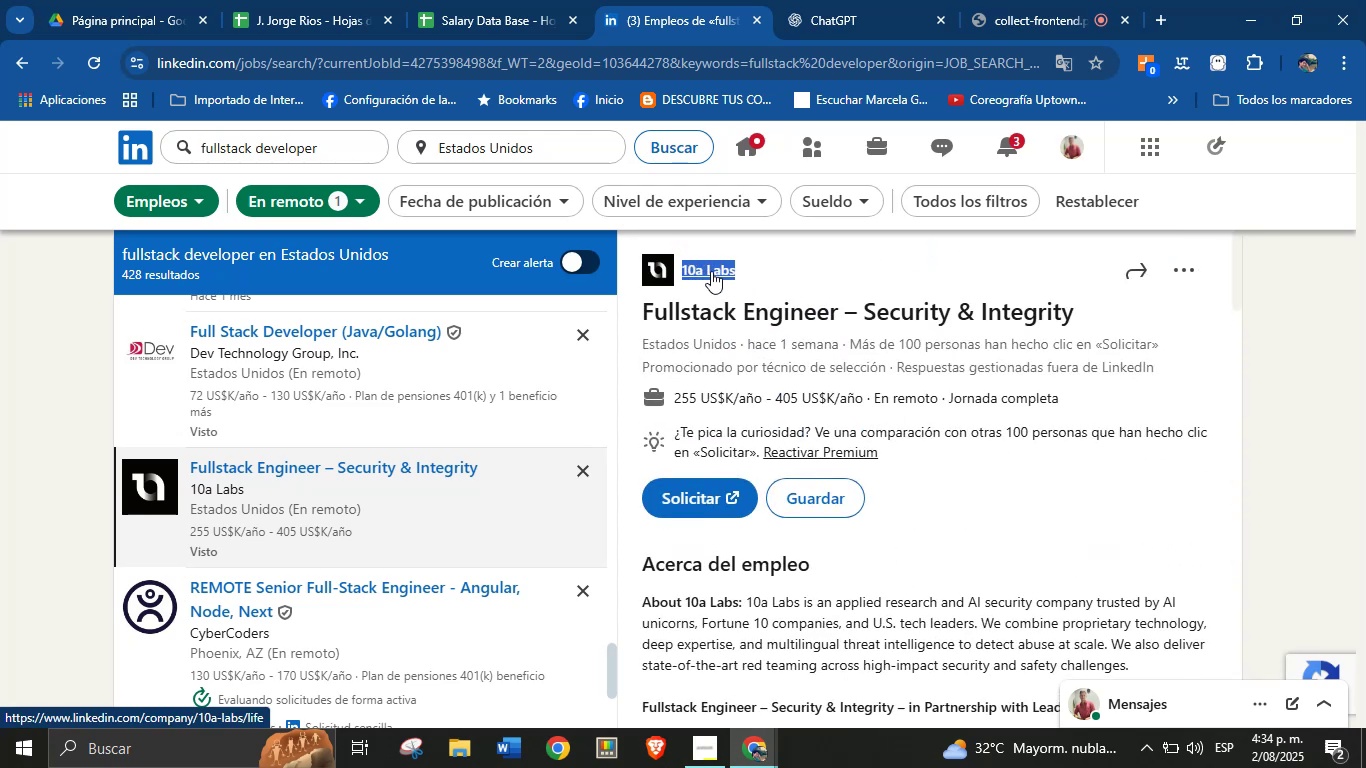 
key(Alt+AltLeft)
 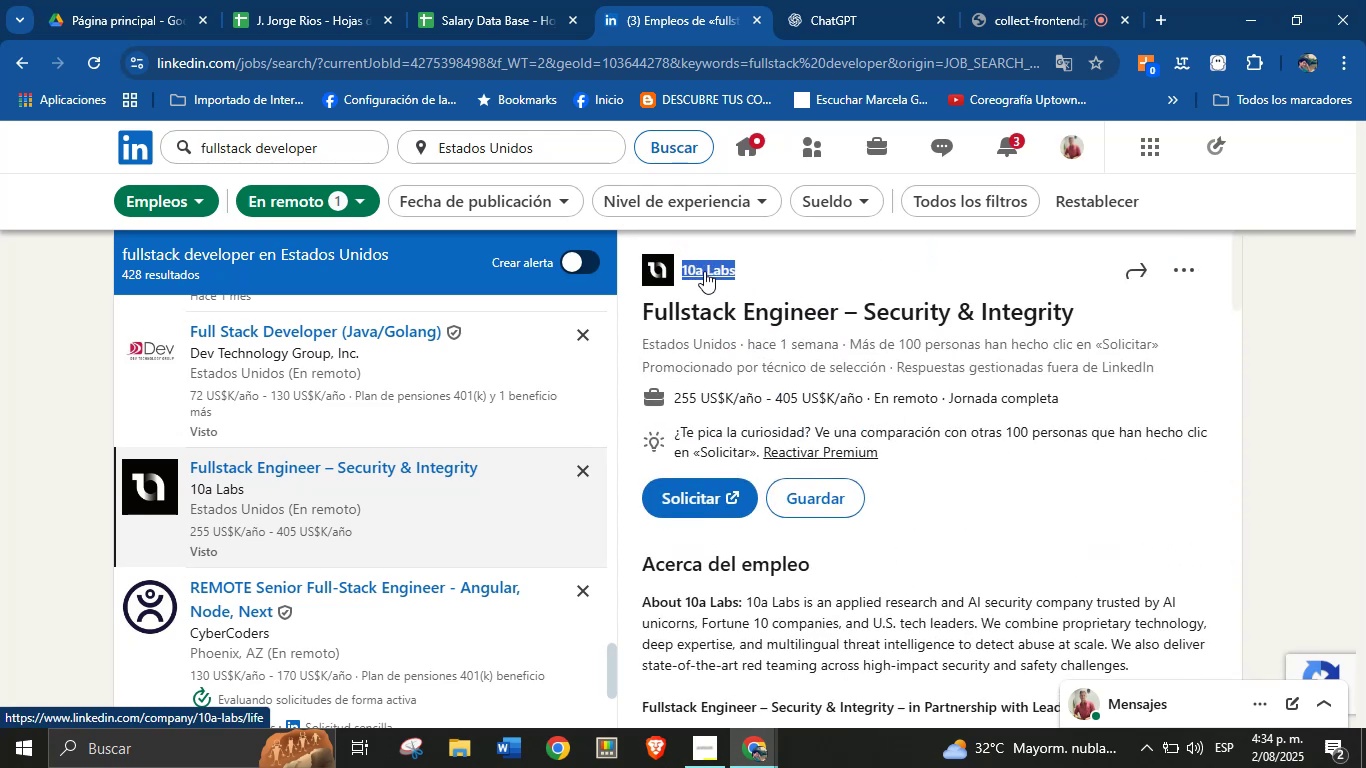 
key(Alt+Control+ControlLeft)
 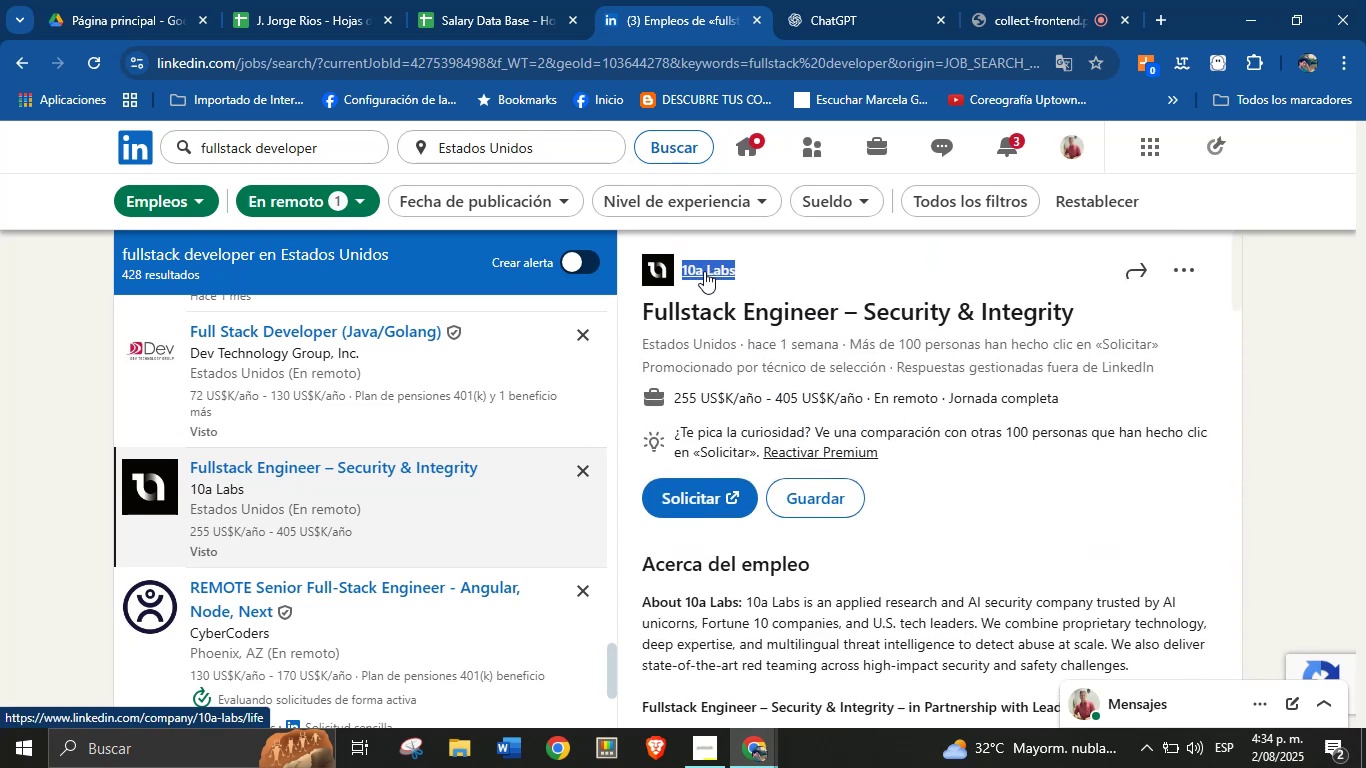 
key(Alt+Control+C)
 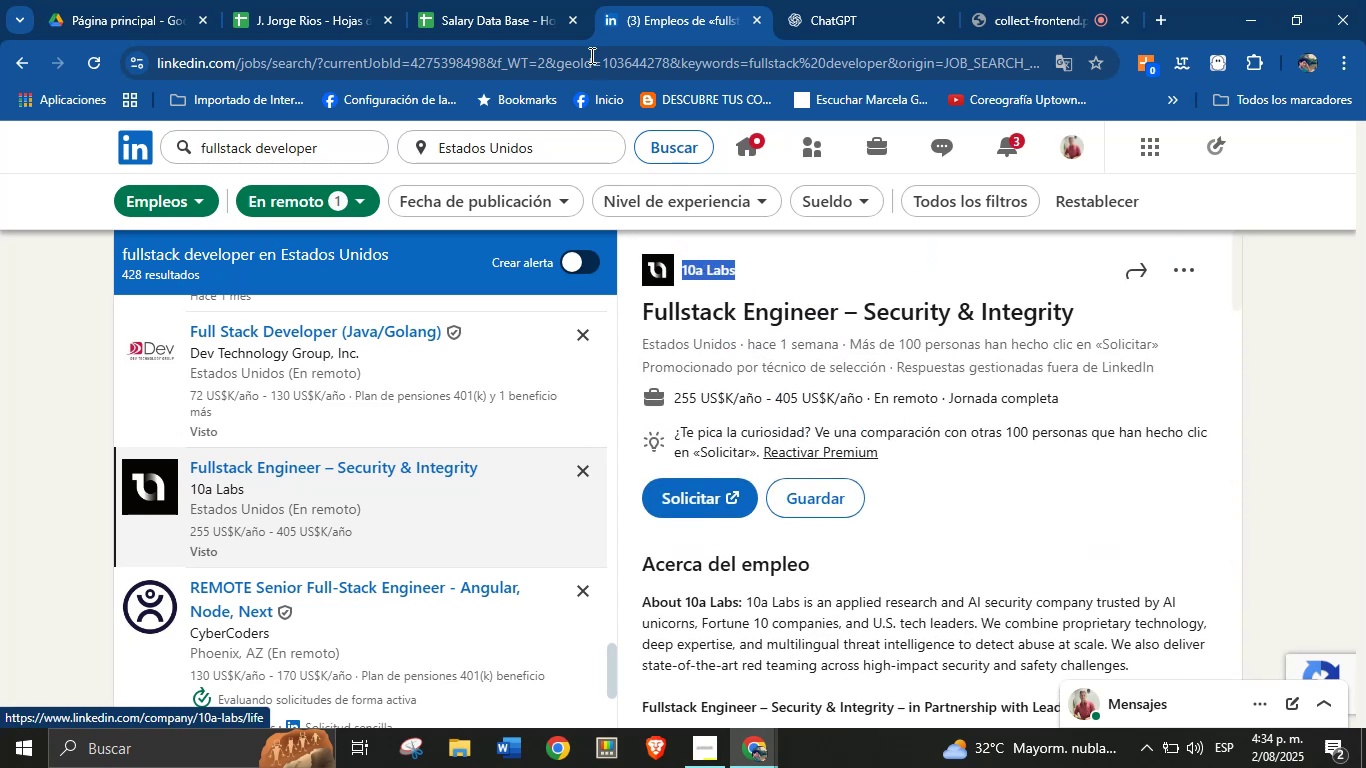 
left_click([472, 0])
 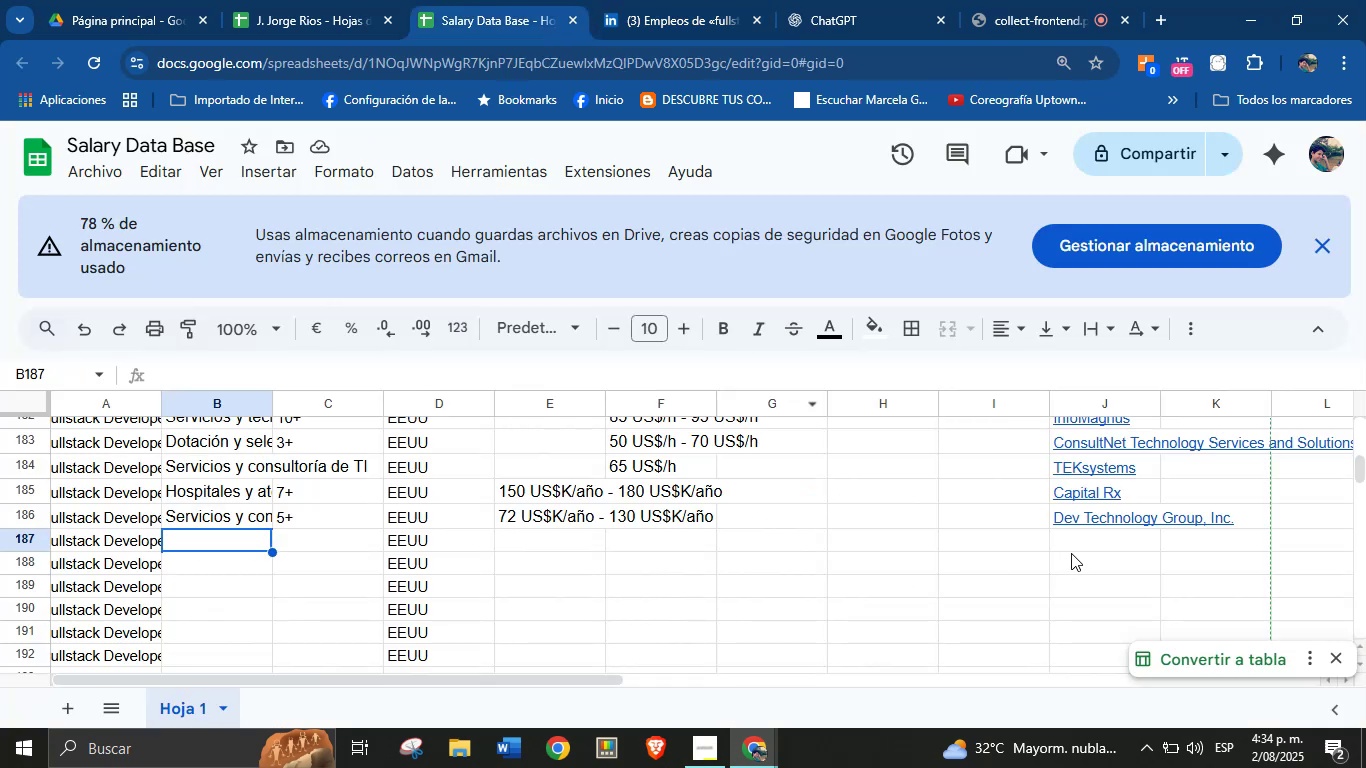 
left_click([1096, 537])
 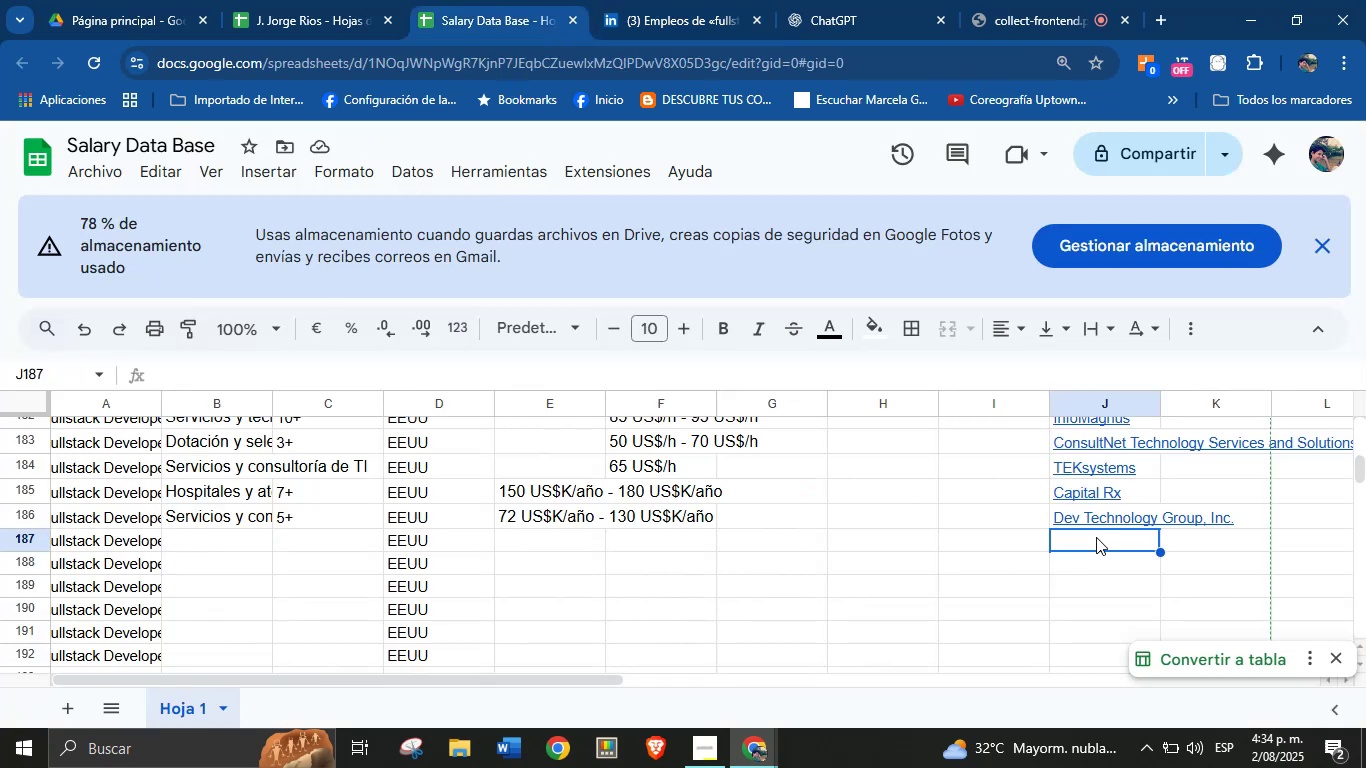 
key(Break)
 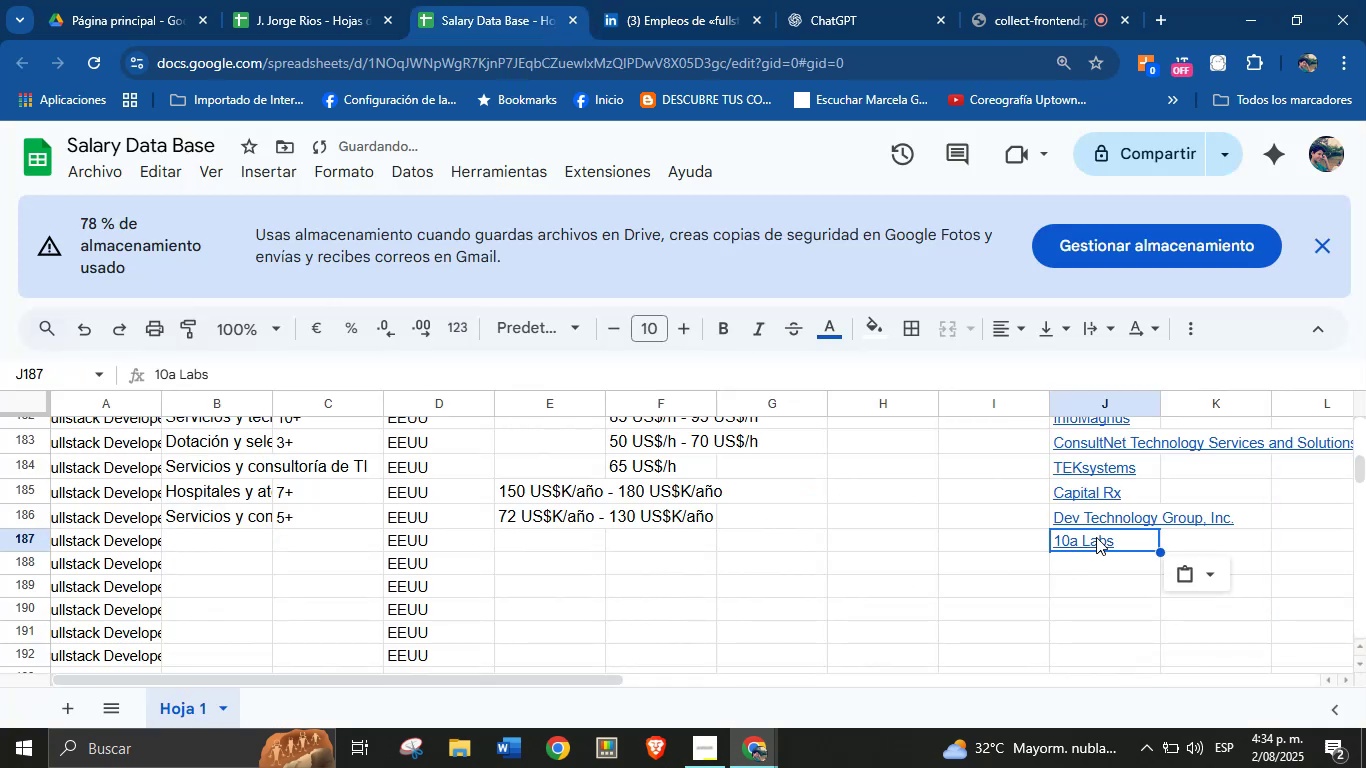 
key(Control+ControlLeft)
 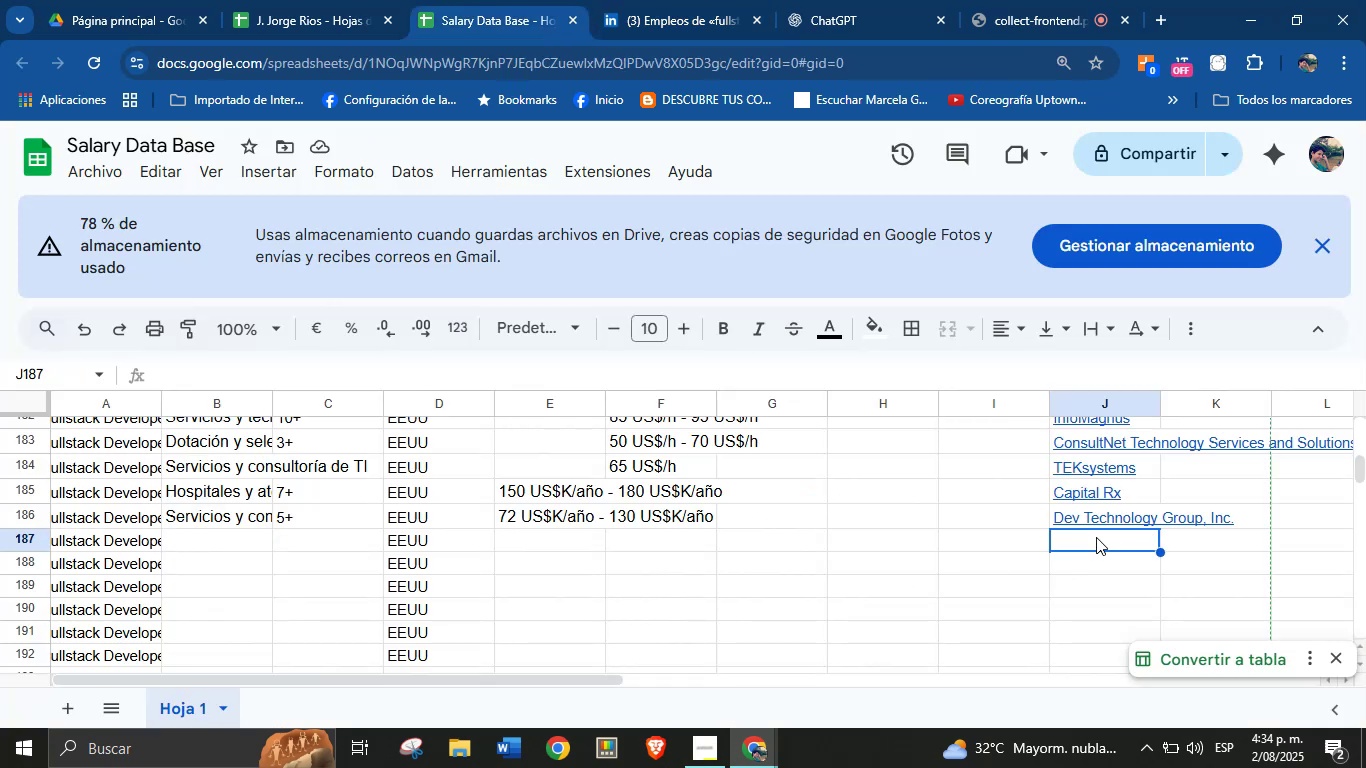 
key(Control+V)
 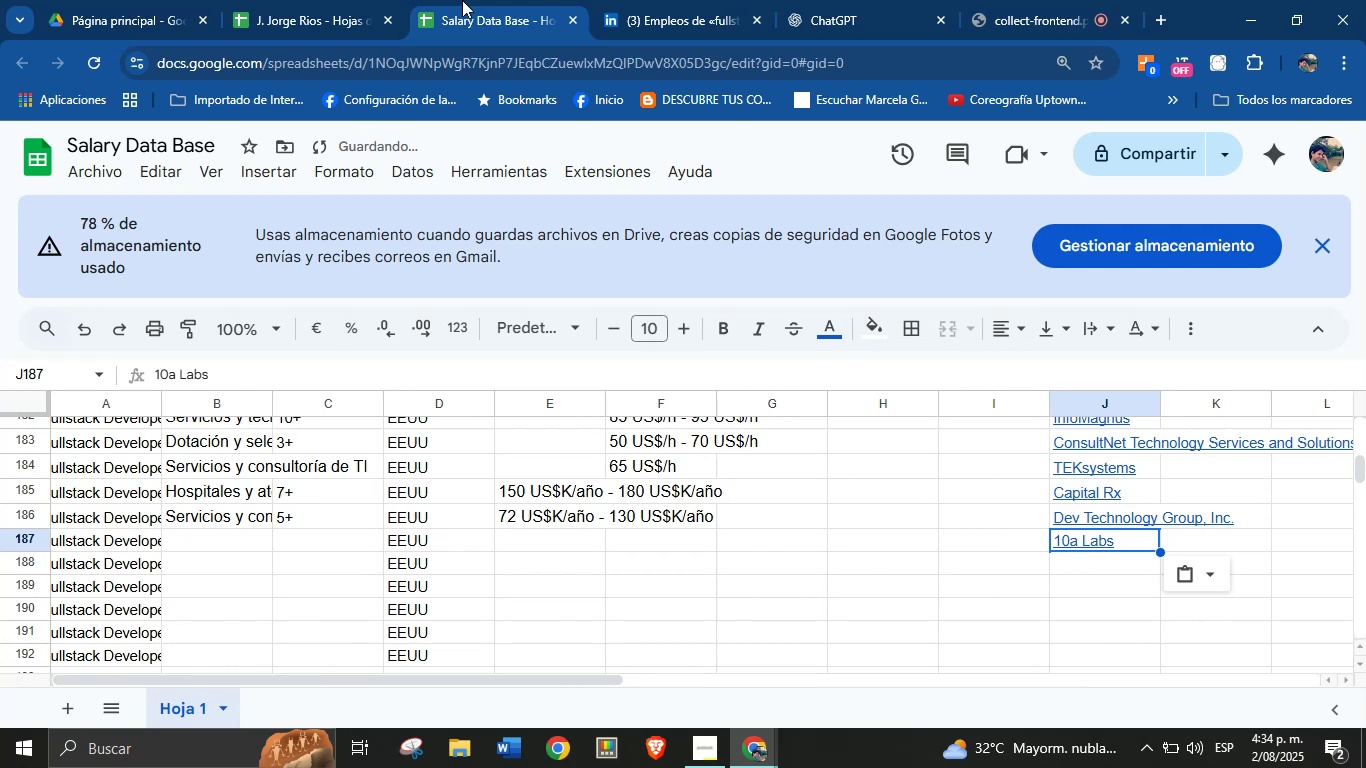 
left_click([641, 0])
 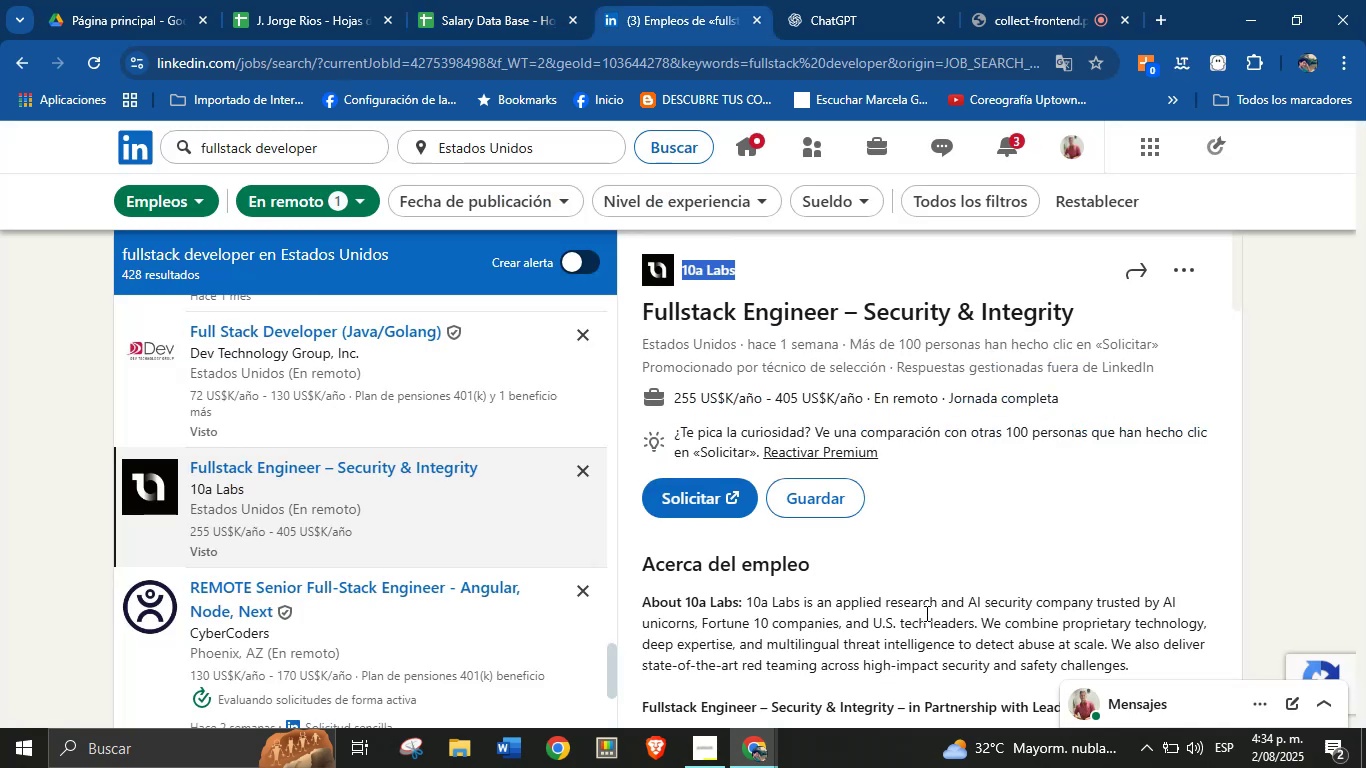 
left_click([937, 634])
 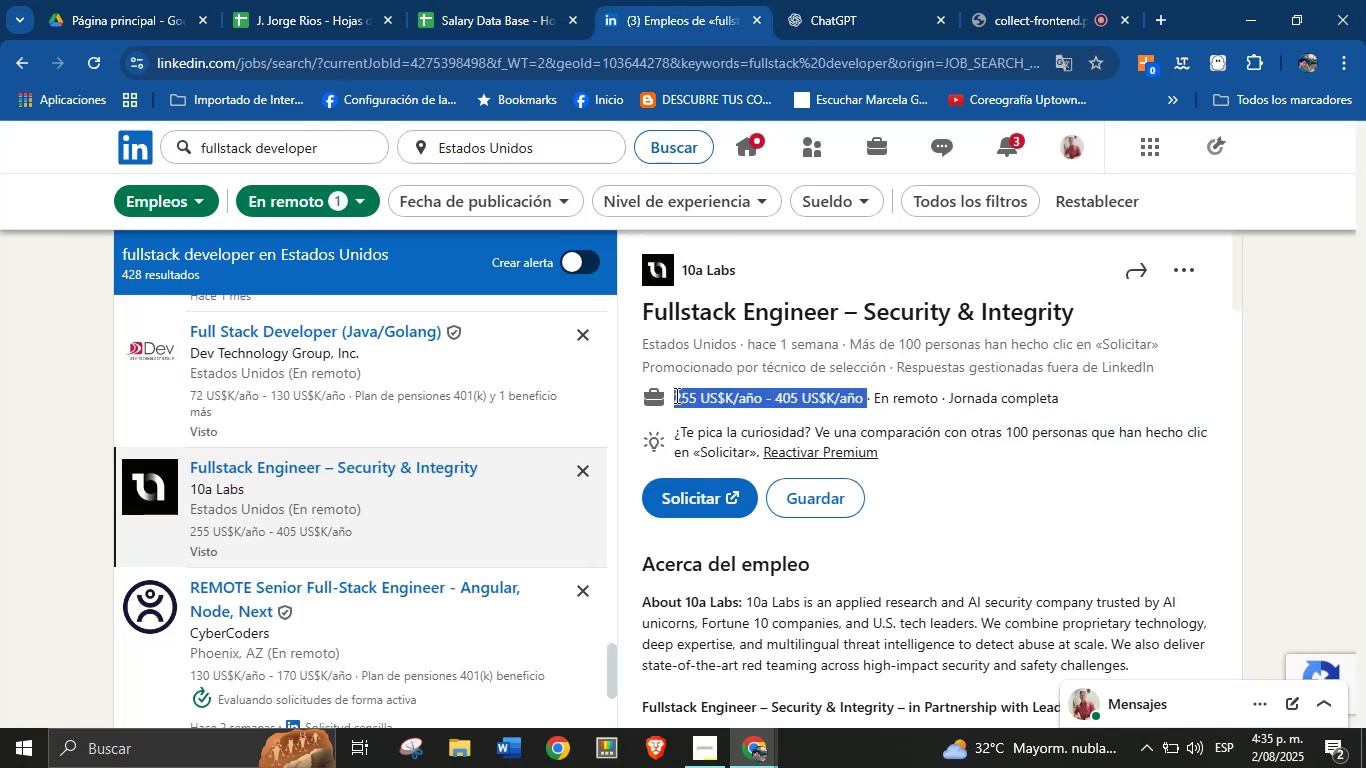 
key(Alt+Control+ControlLeft)
 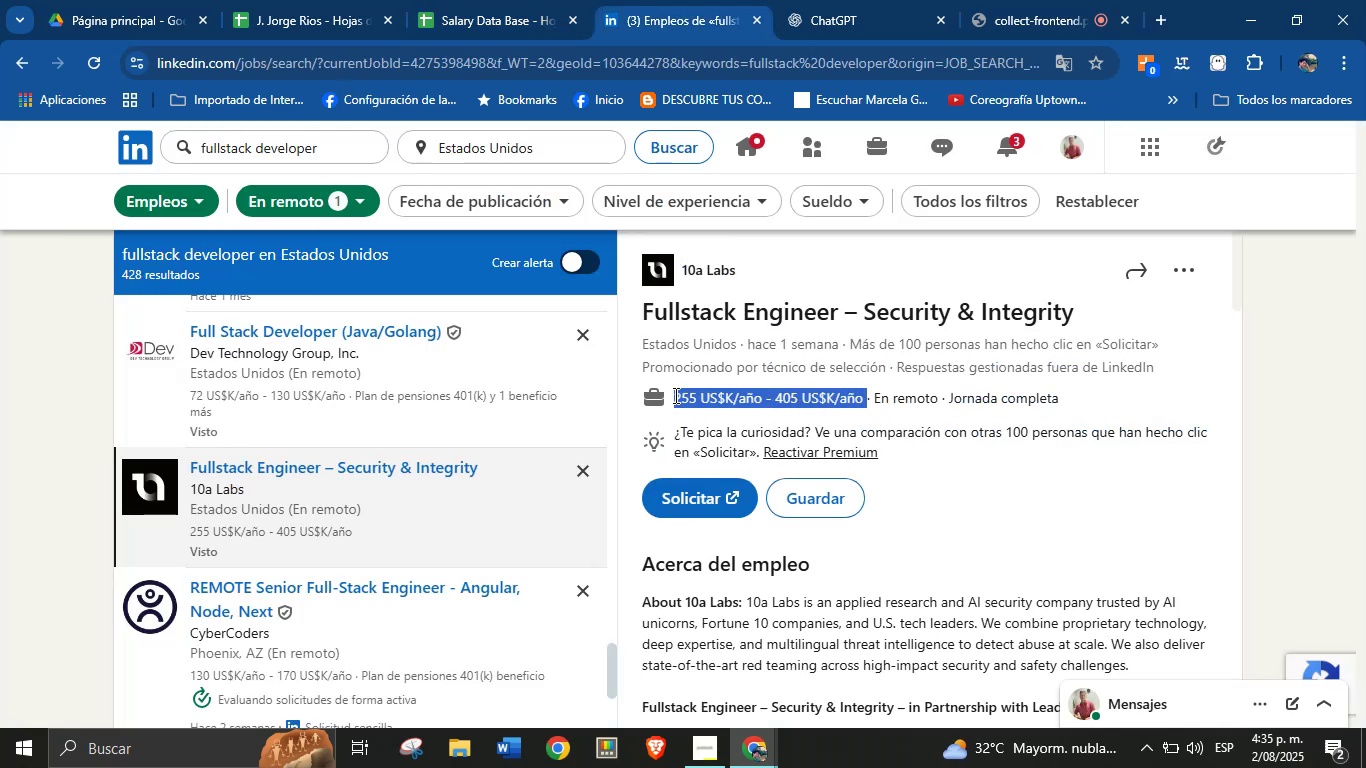 
key(Alt+AltLeft)
 